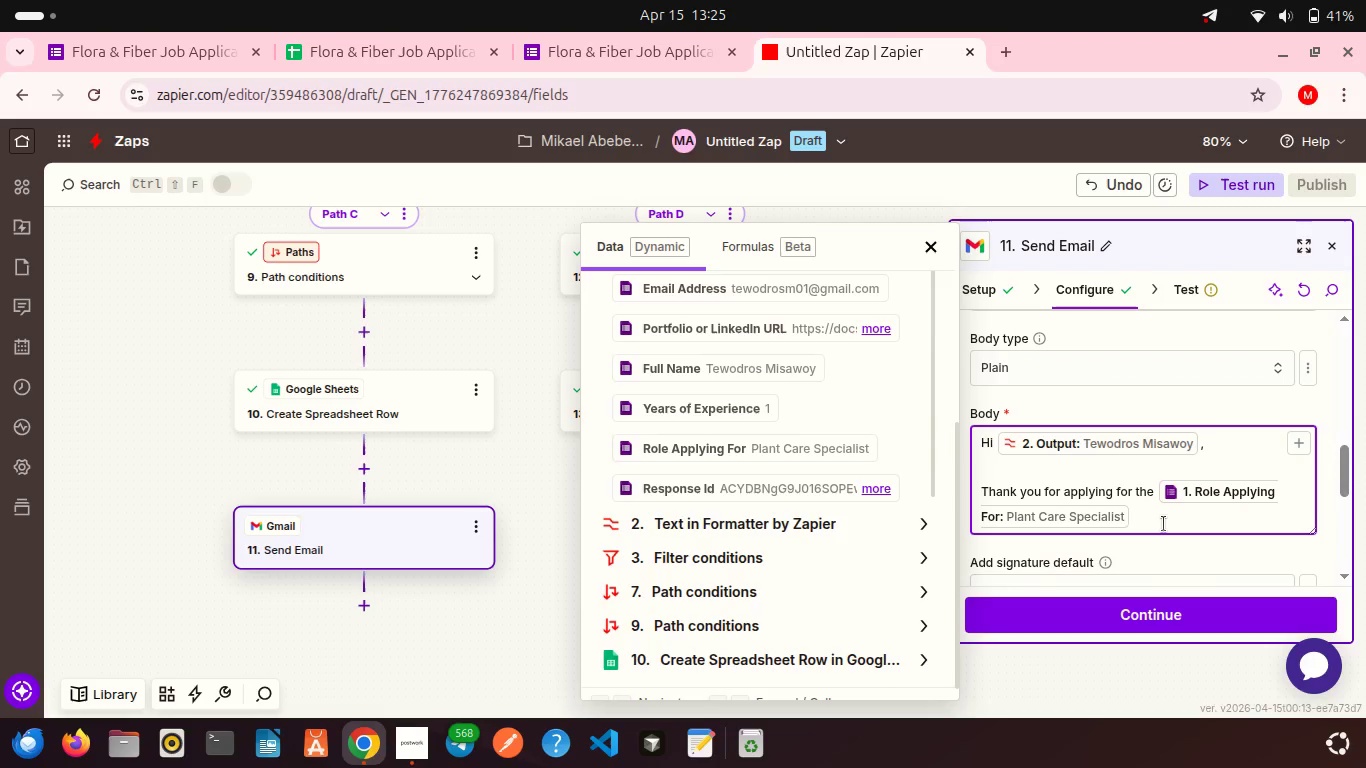 
type( position)
 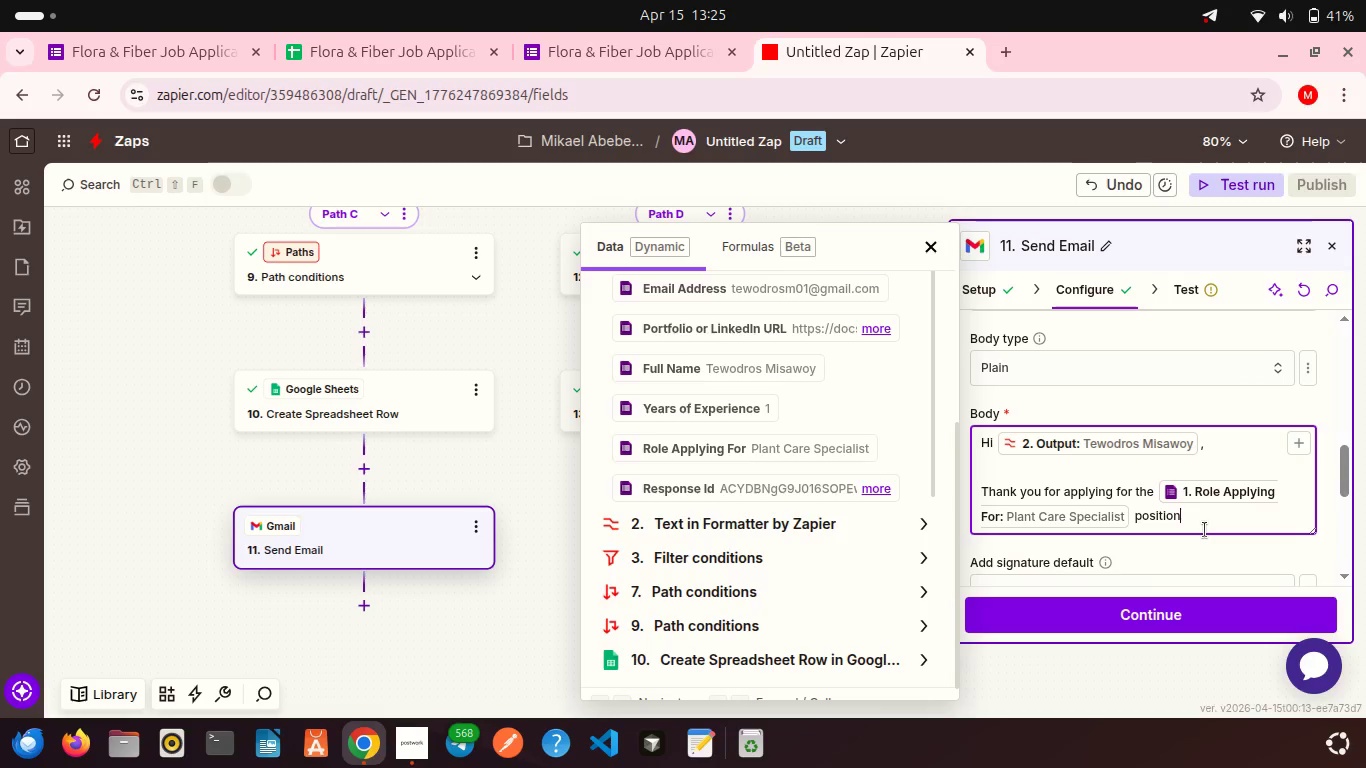 
wait(5.13)
 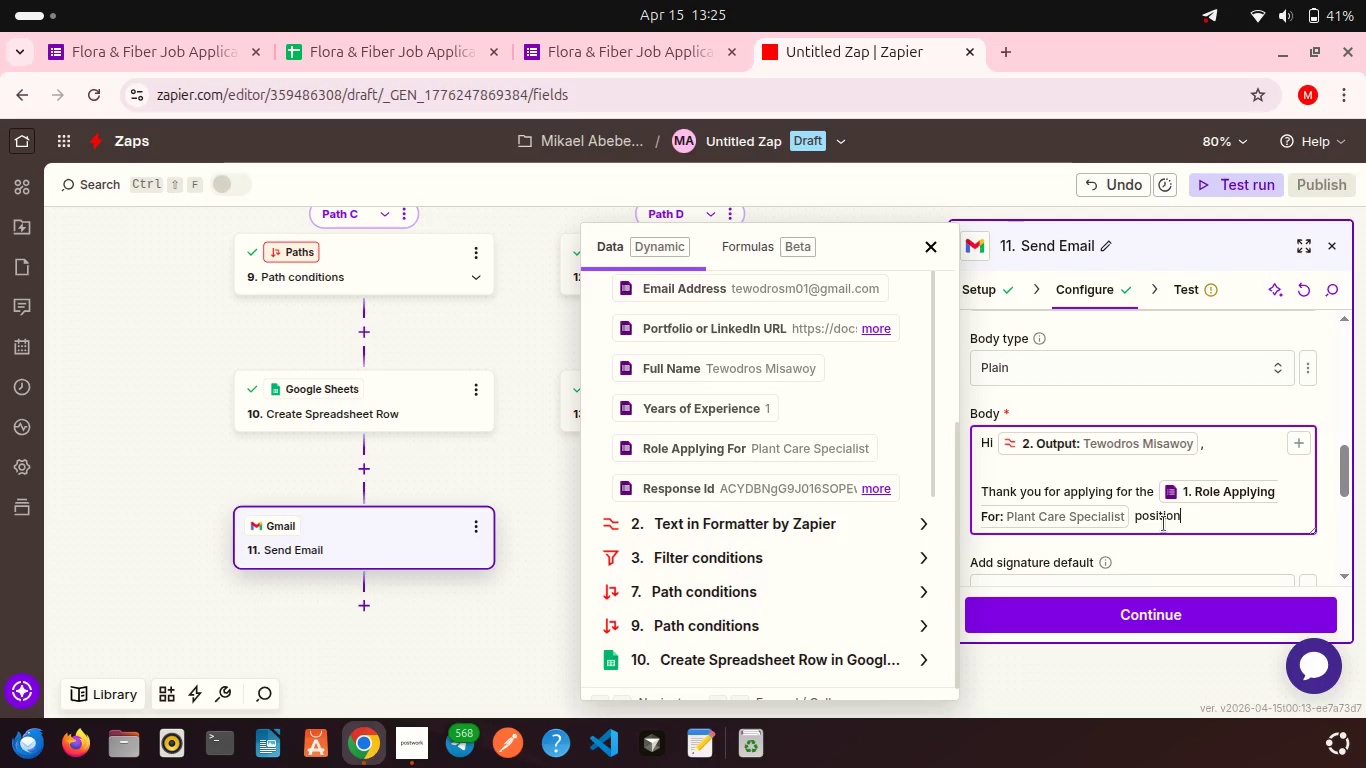 
type( at Flora & Fiber.)
 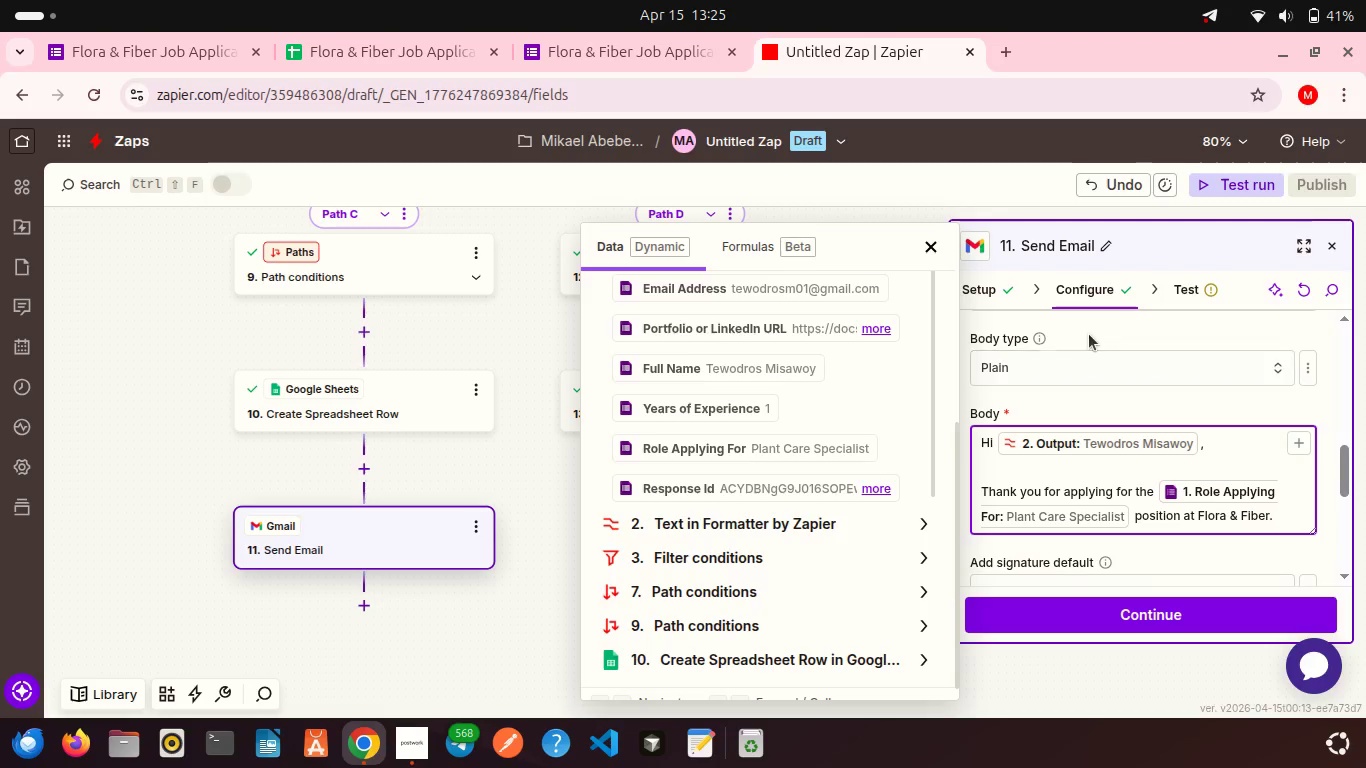 
left_click([928, 250])
 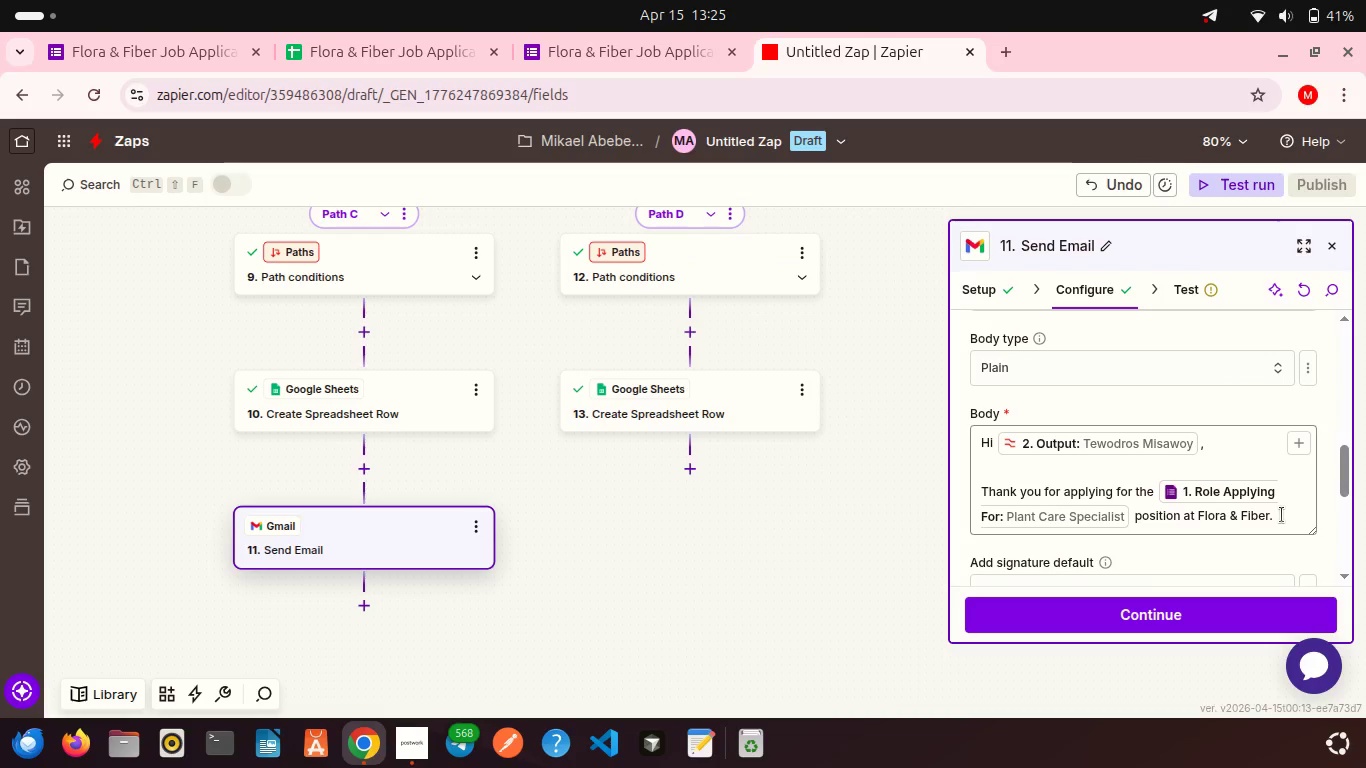 
left_click([1282, 515])
 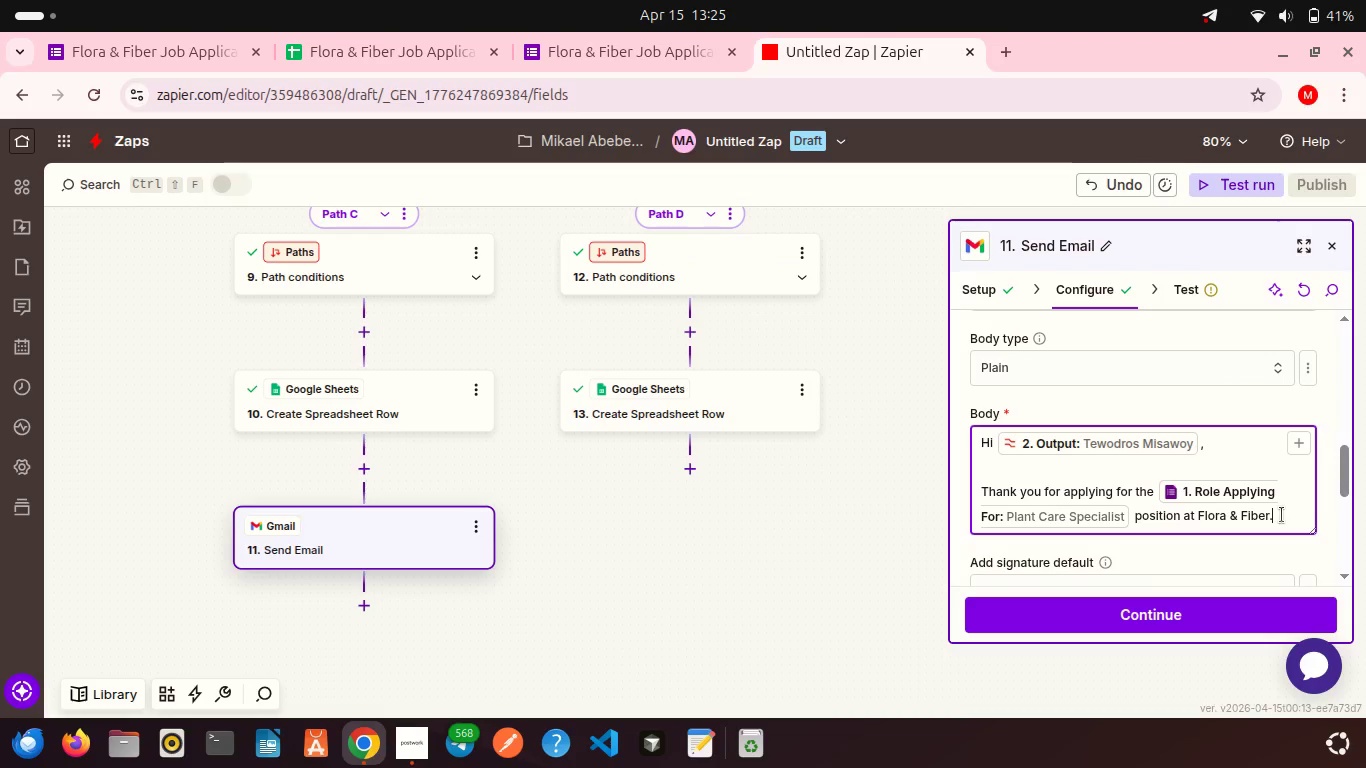 
key(Shift+Enter)
 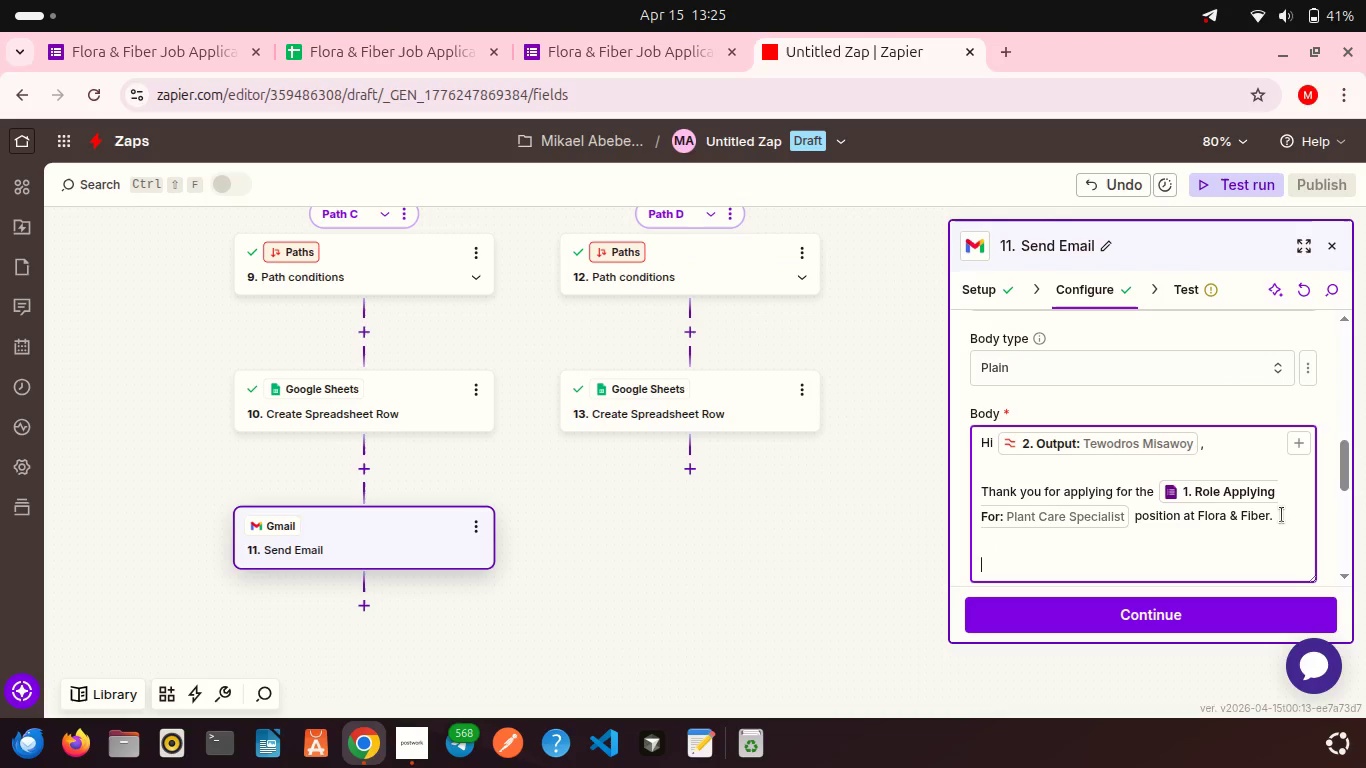 
key(Shift+Enter)
 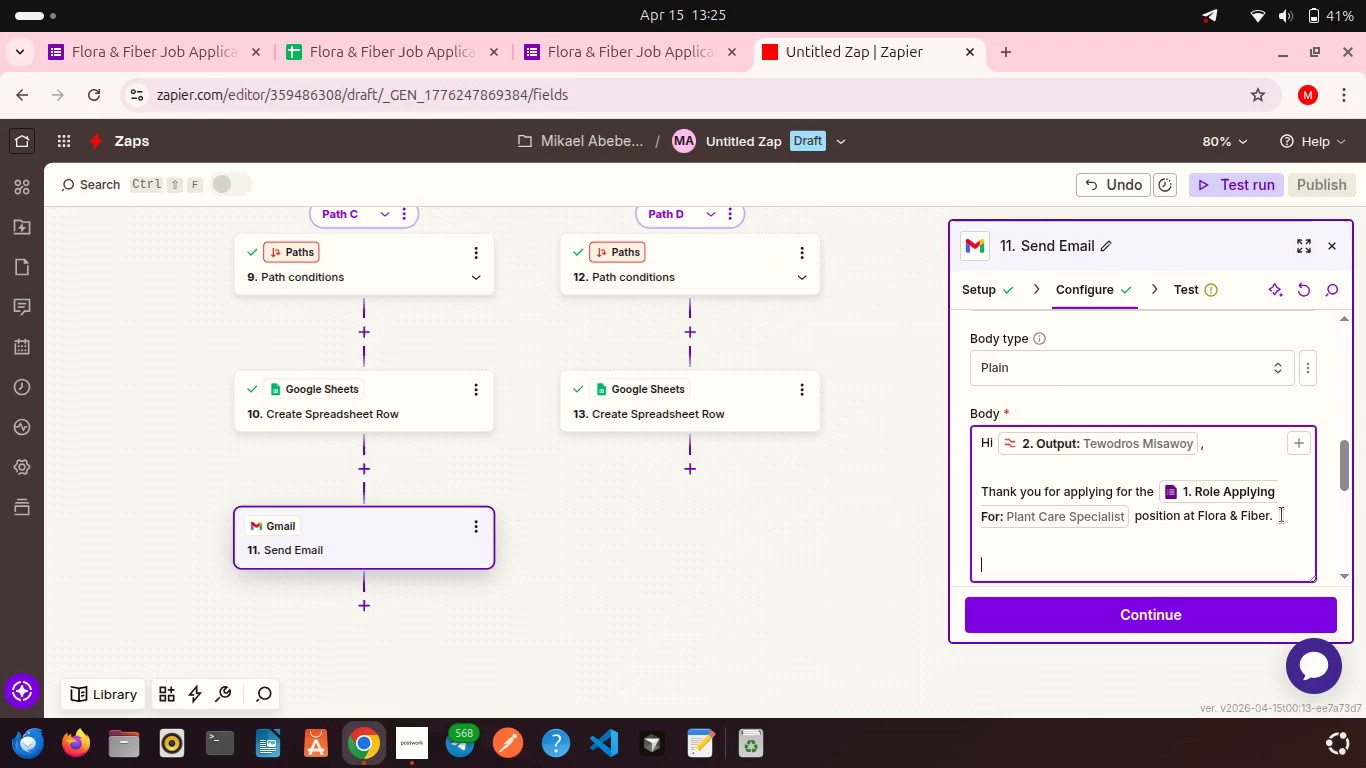 
hold_key(key=ShiftLeft, duration=0.51)
 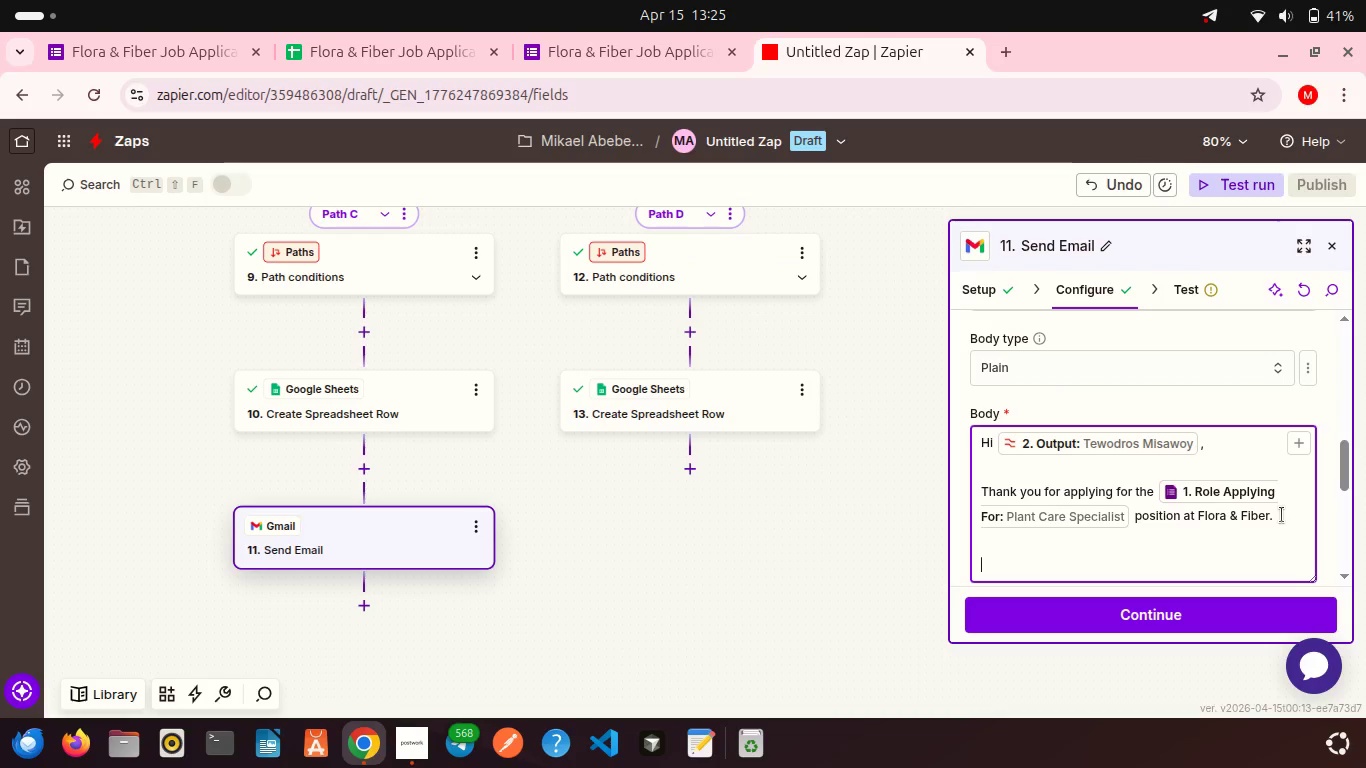 
type(Your Application )
 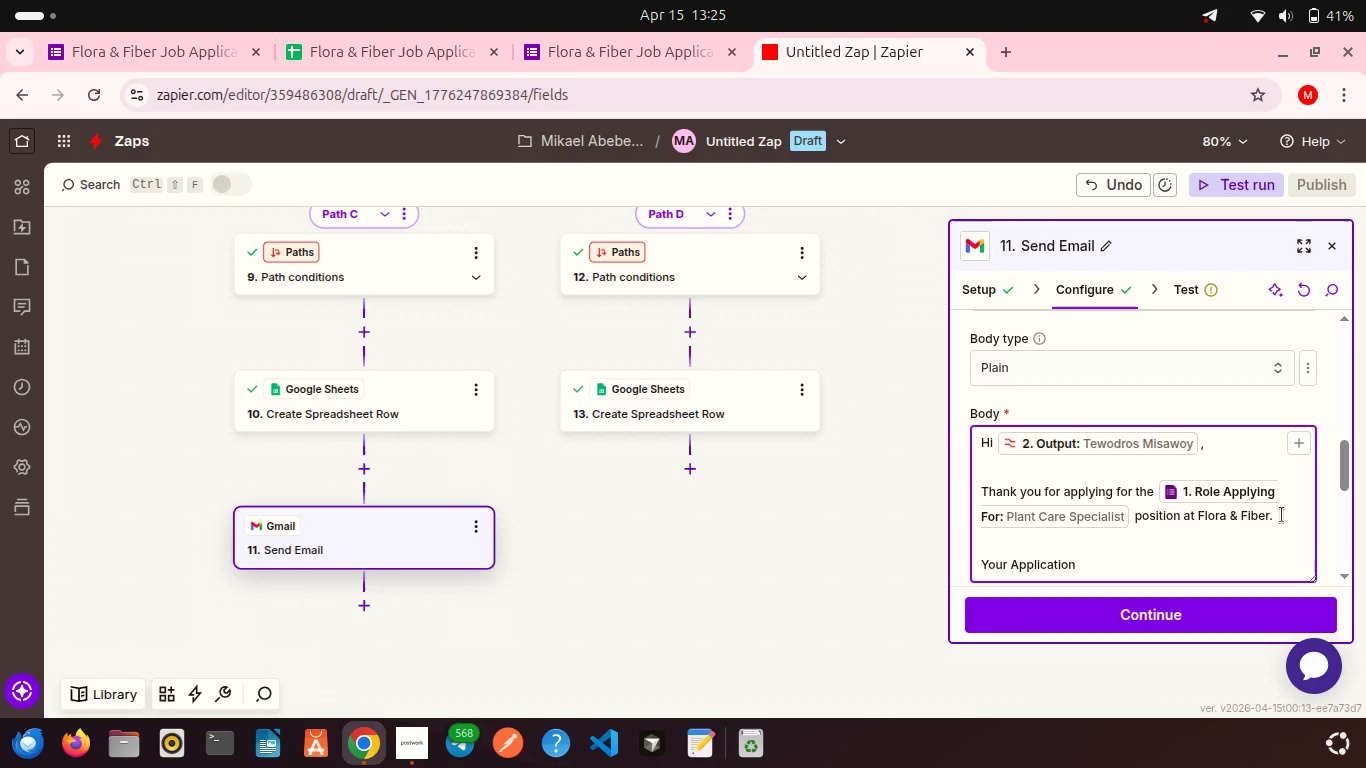 
left_click([1021, 569])
 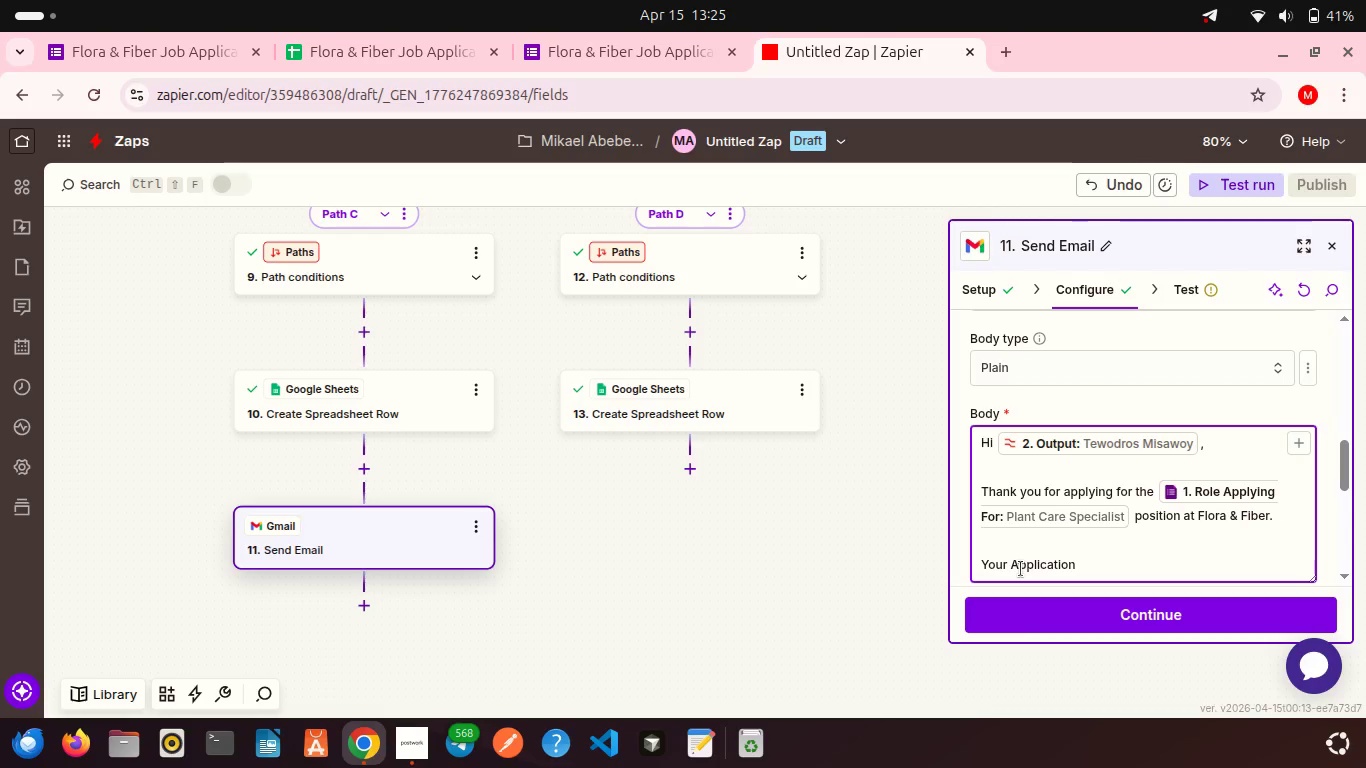 
key(Backspace)
 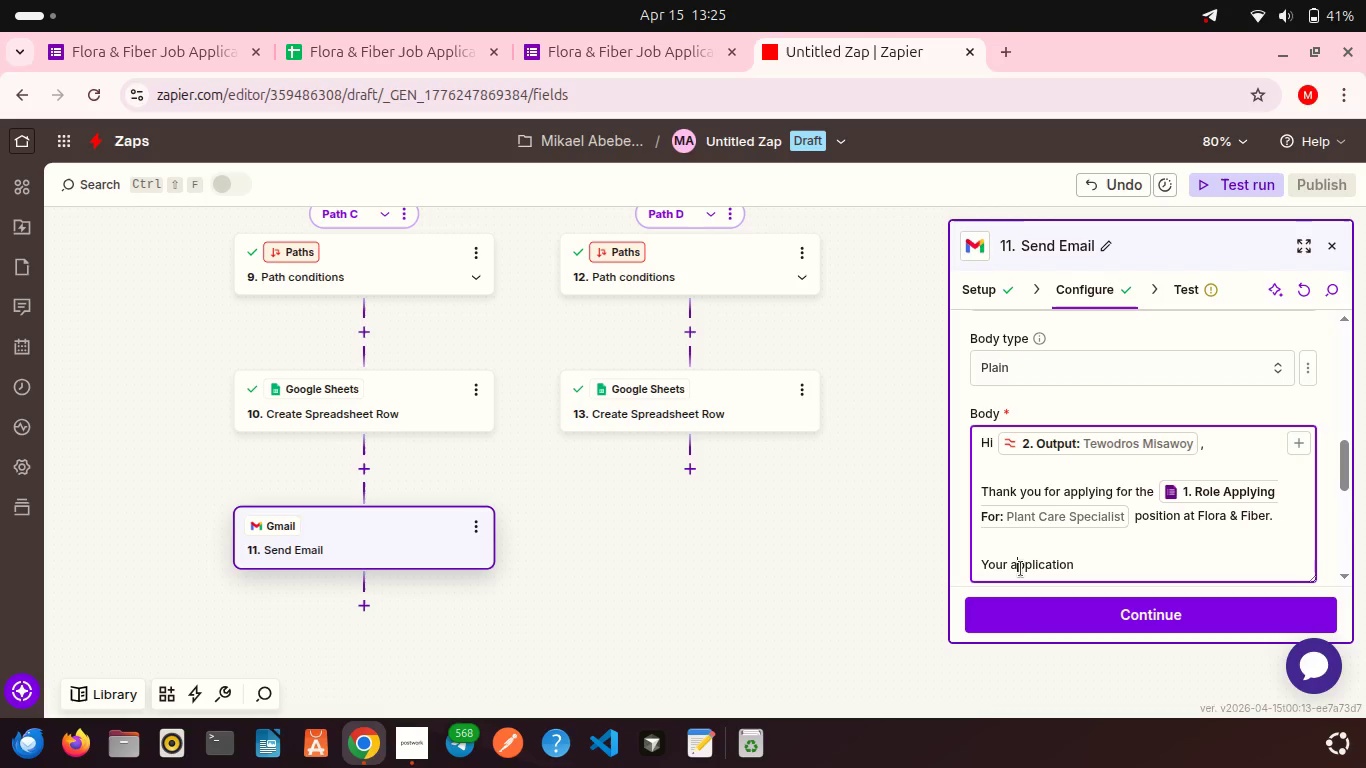 
key(A)
 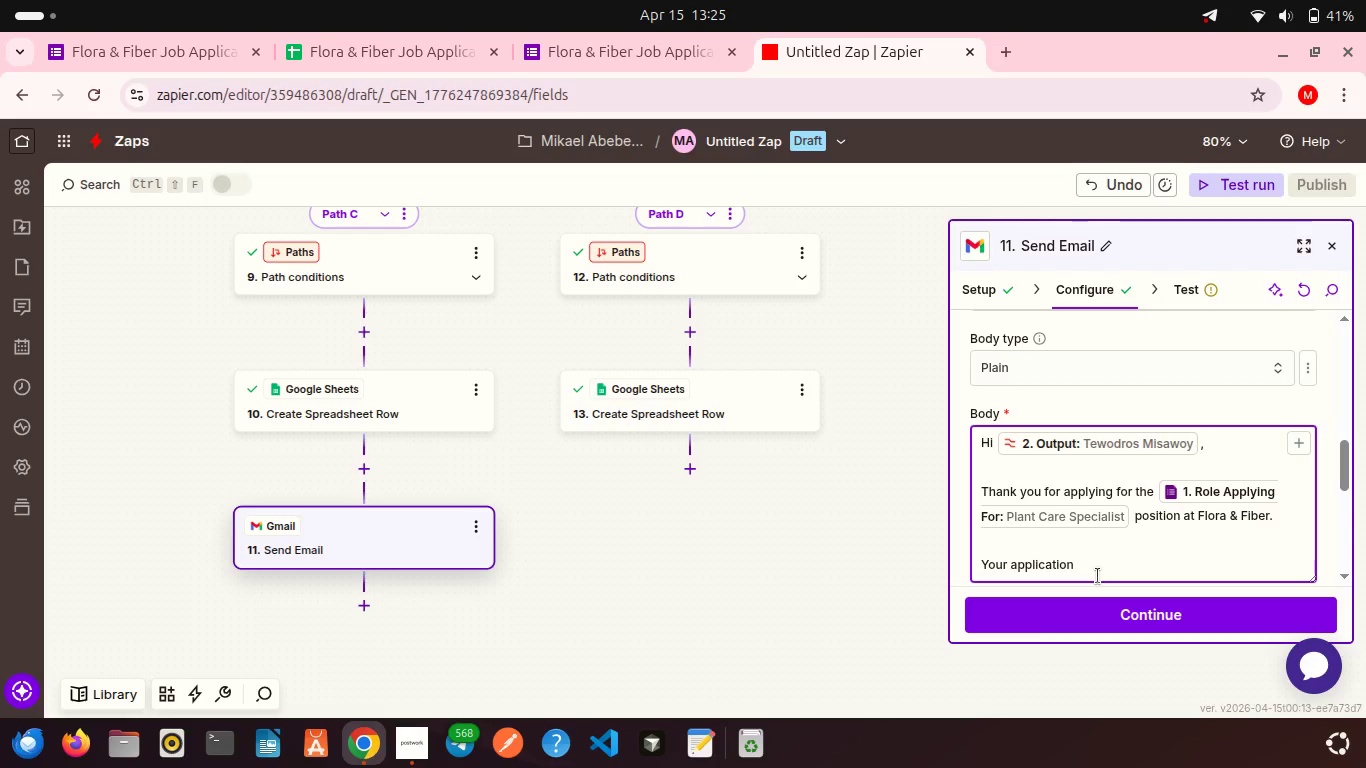 
left_click([1098, 576])
 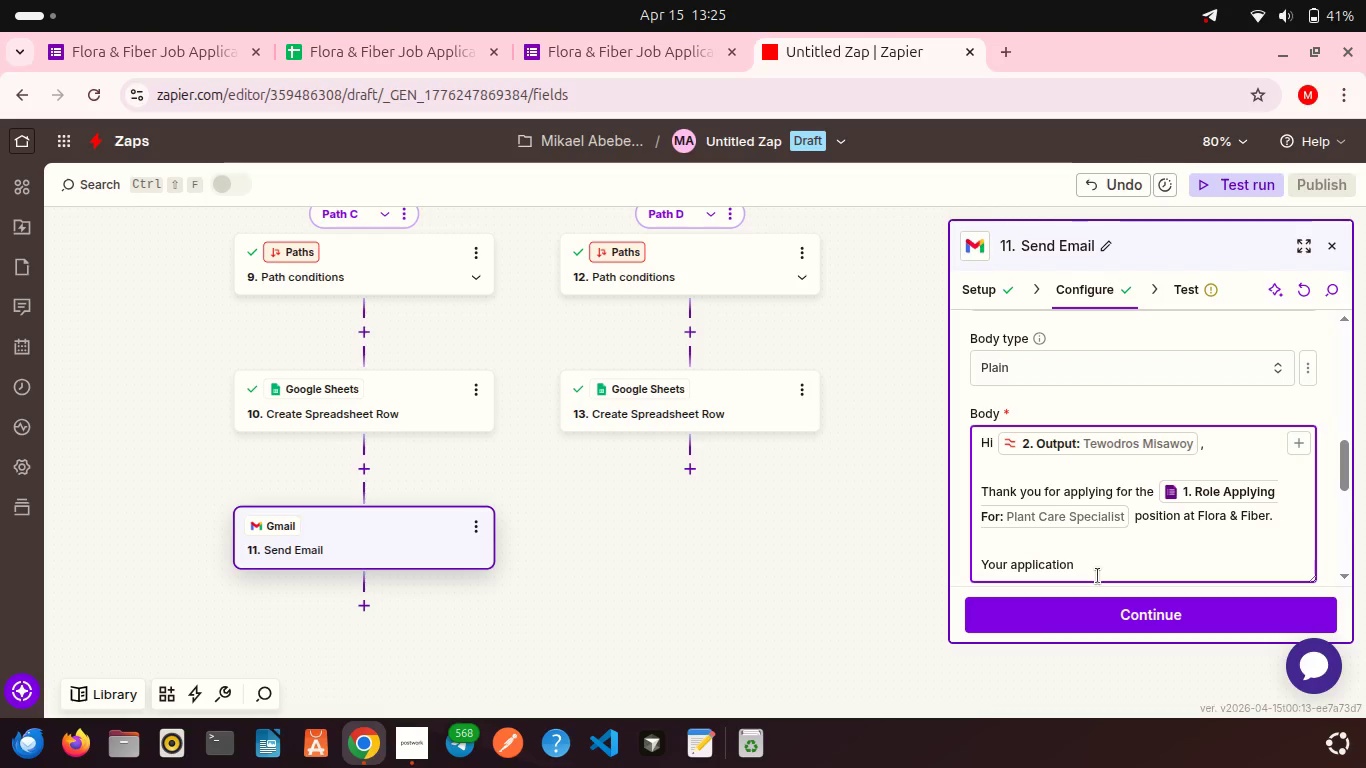 
type(has been successfully received and is currently under review.)
 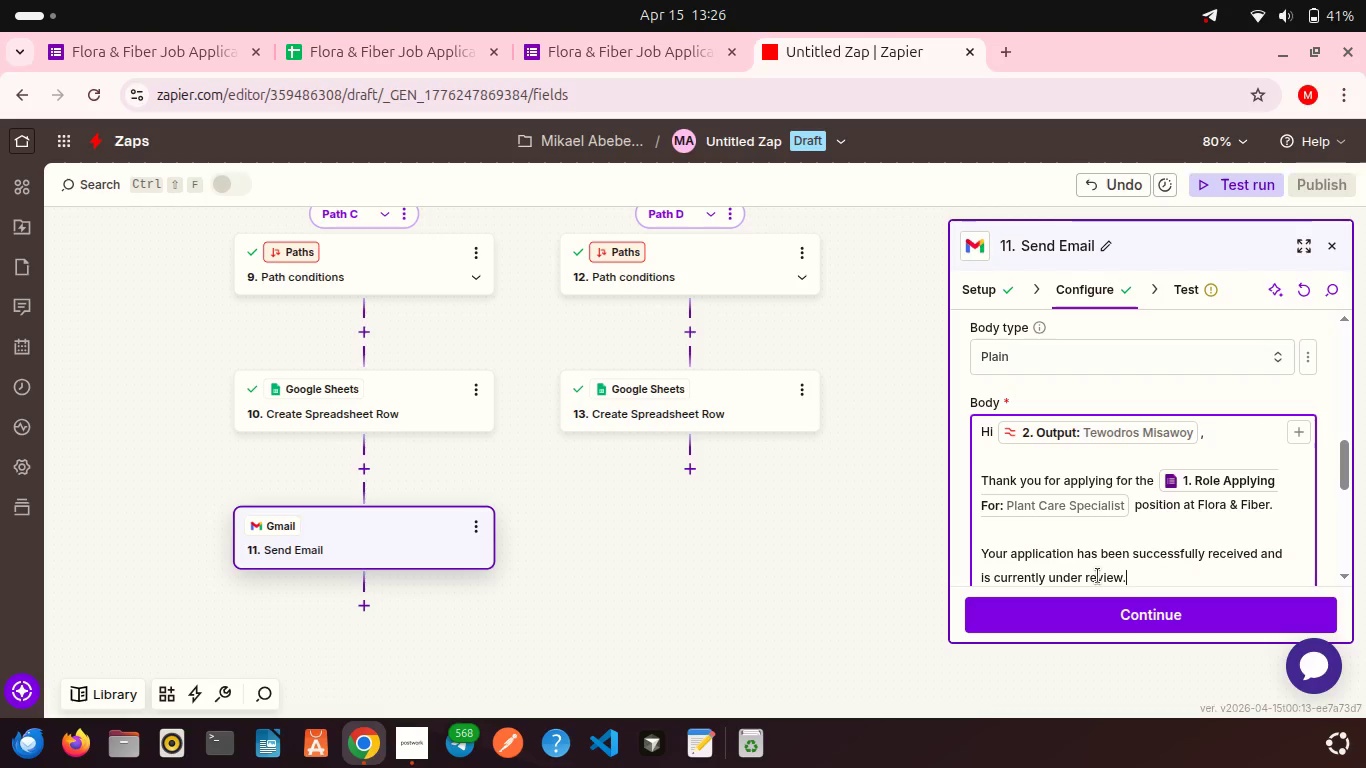 
key(Shift+Enter)
 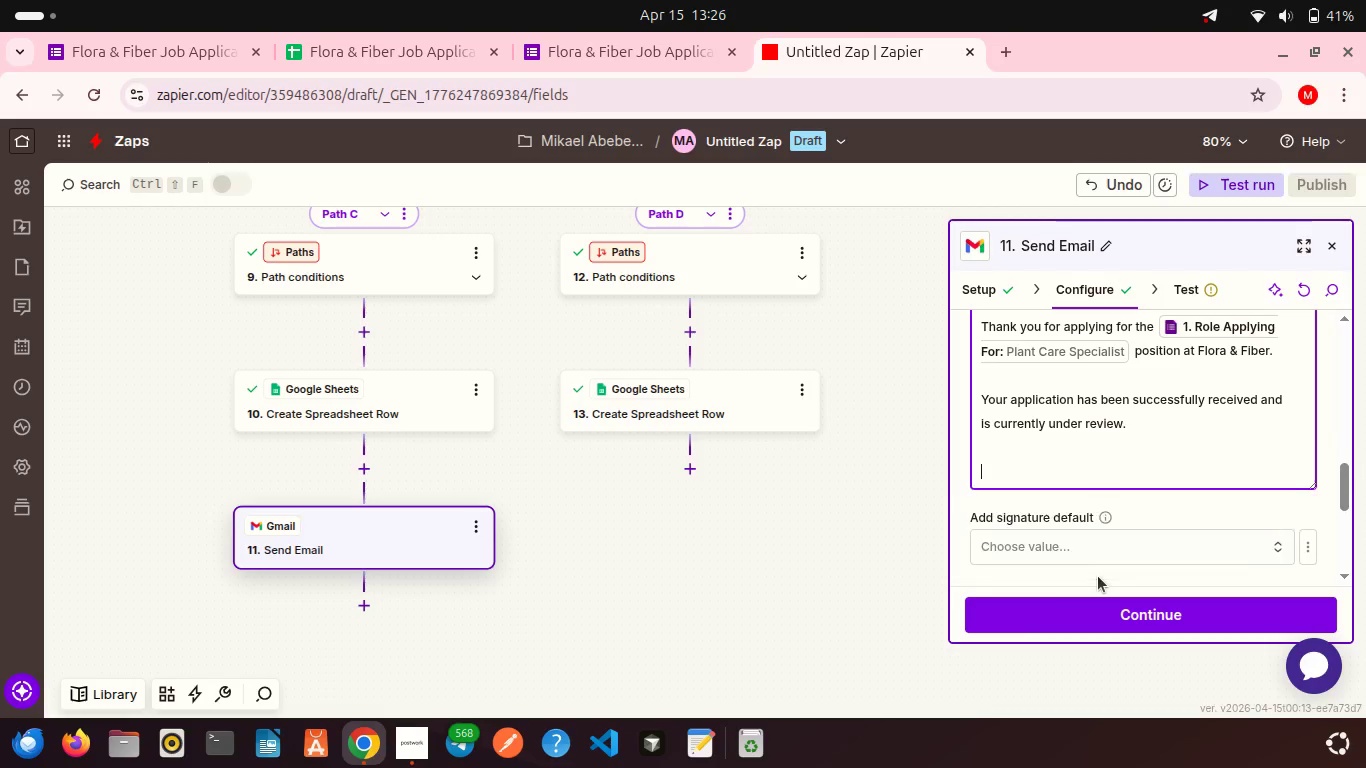 
key(Shift+Enter)
 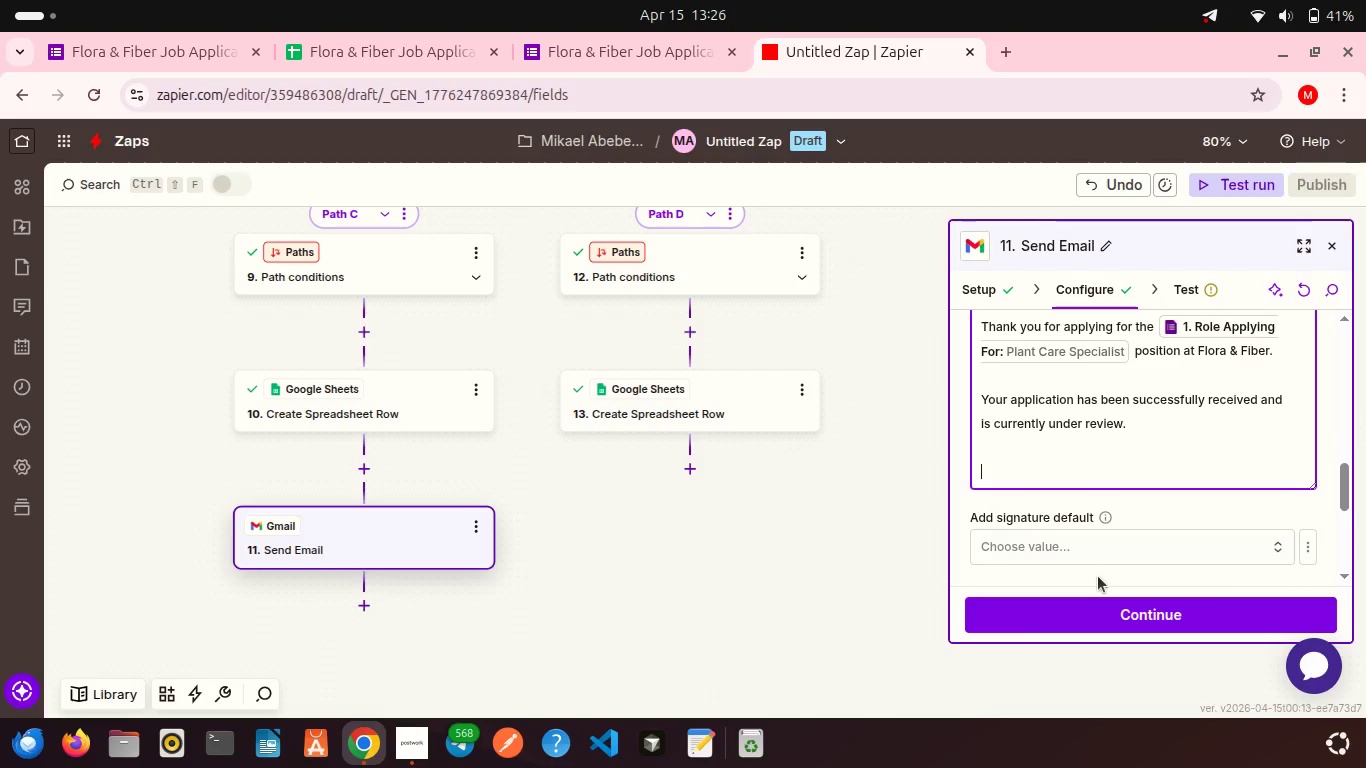 
type(We will contact s)
key(Backspace)
type(you soon regarding the next steps.)
 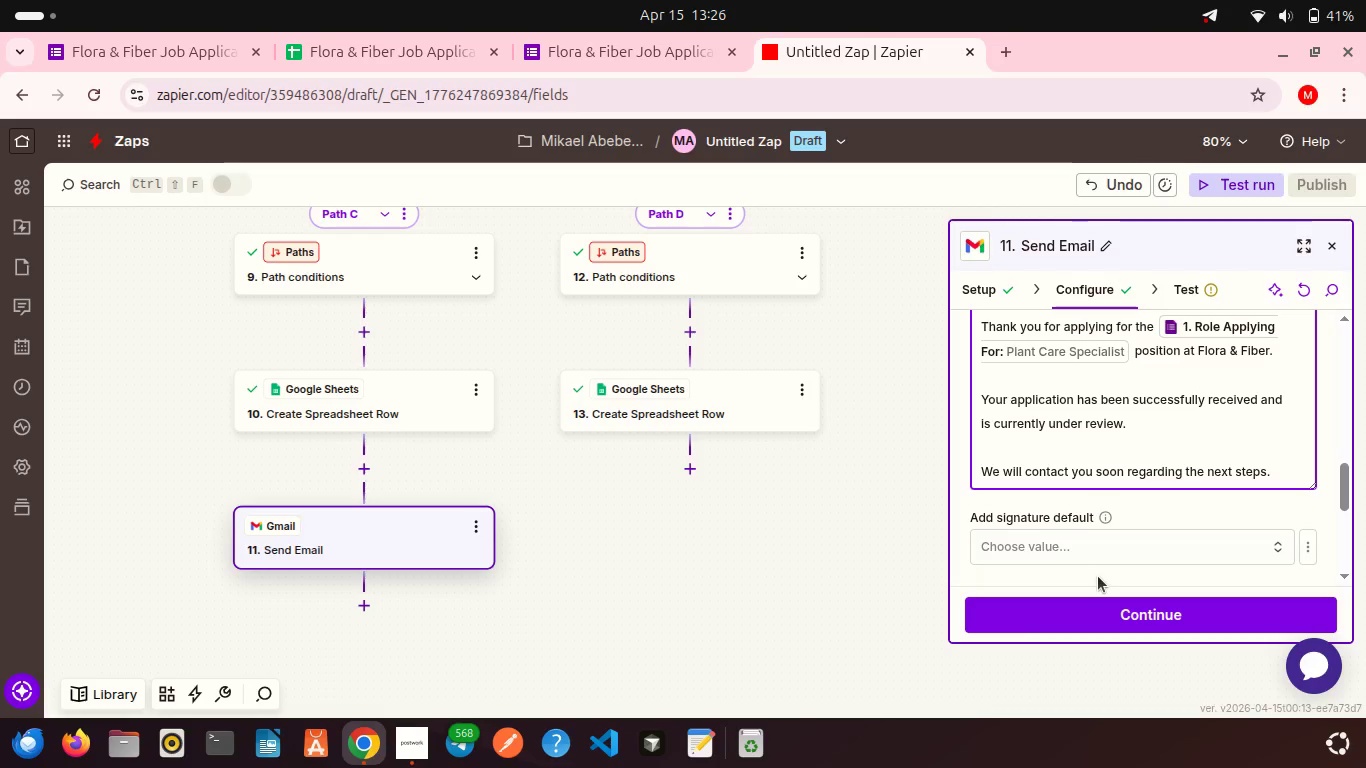 
key(Shift+Enter)
 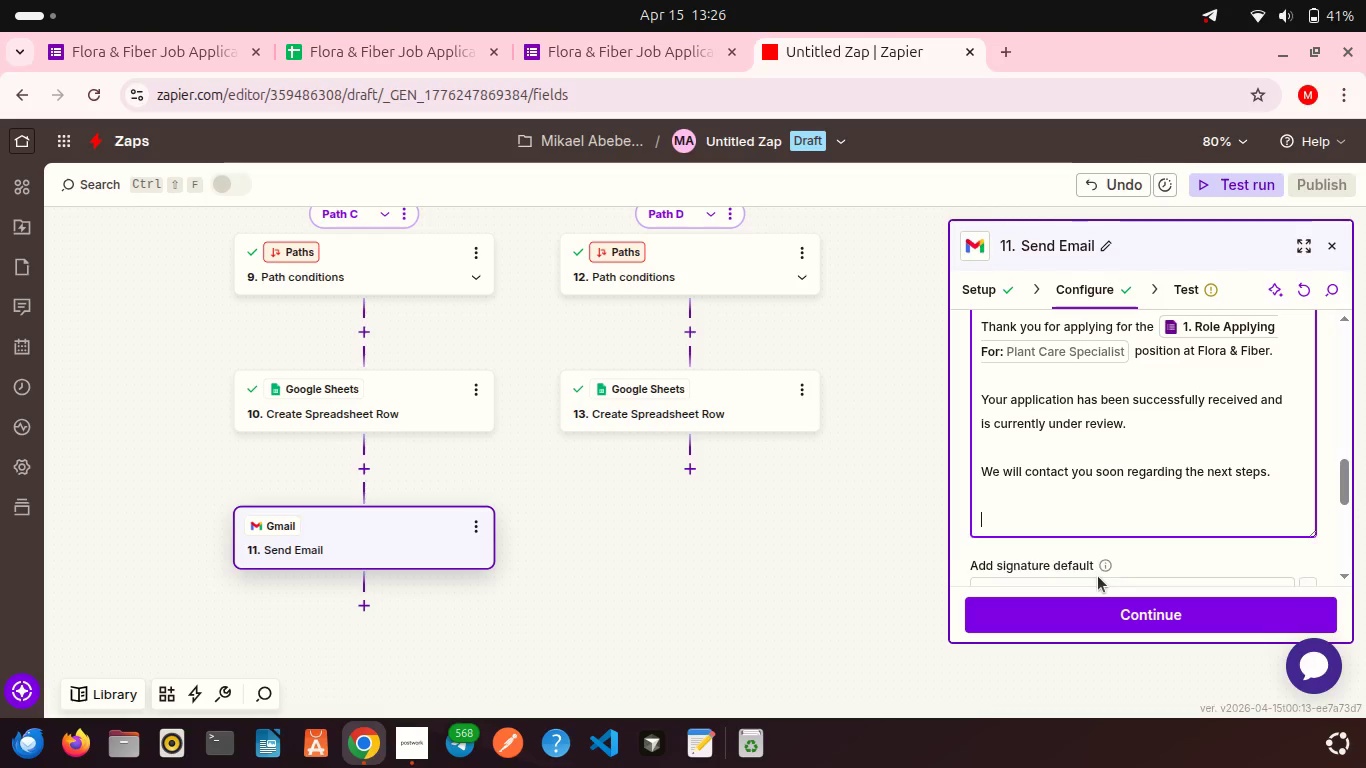 
key(Shift+Enter)
 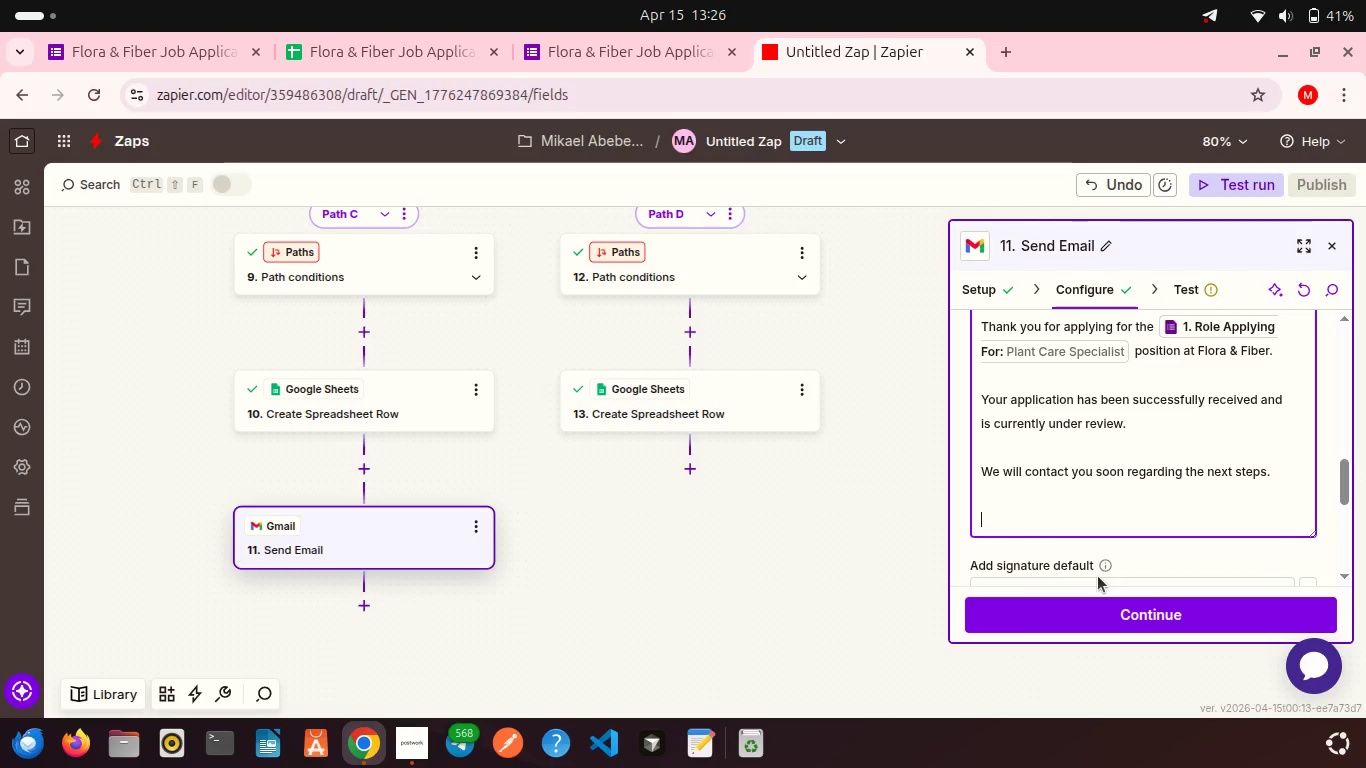 
type(Best regards,)
 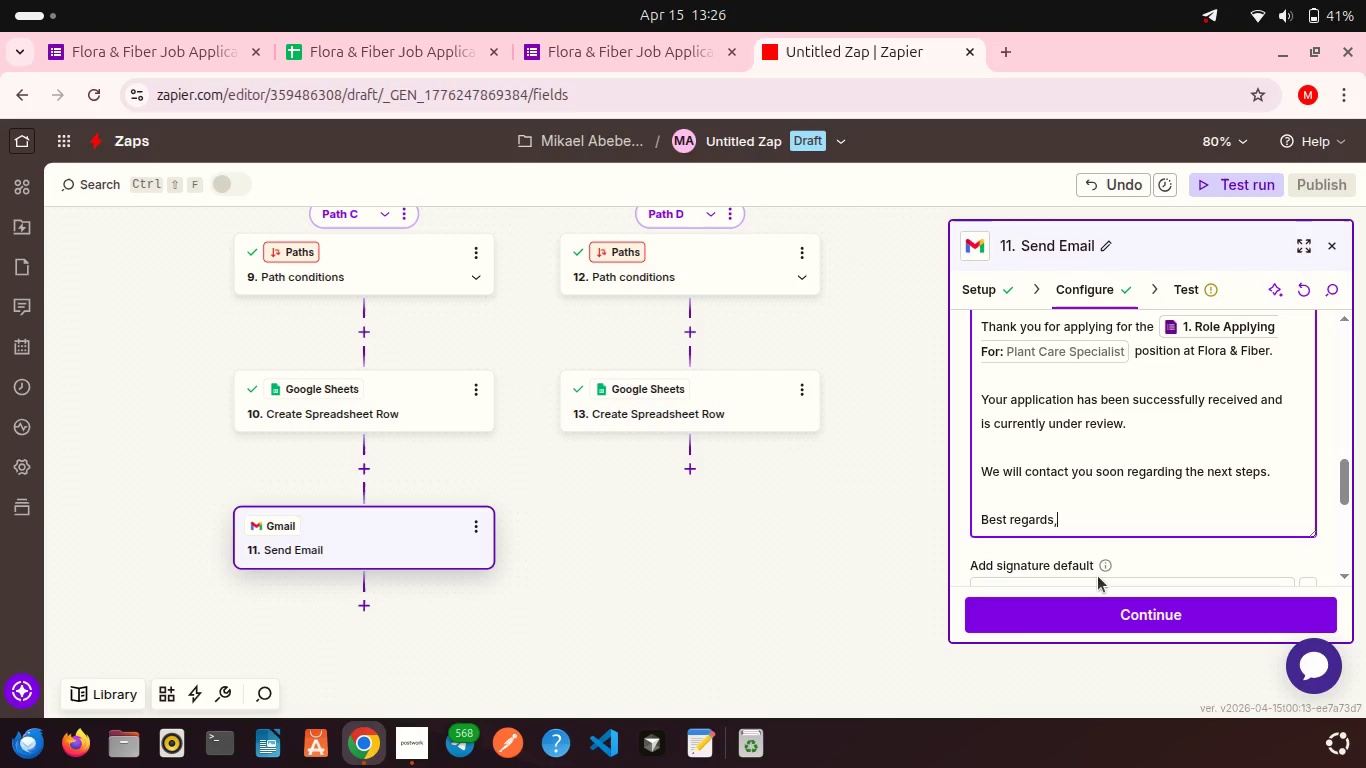 
key(Shift+Enter)
 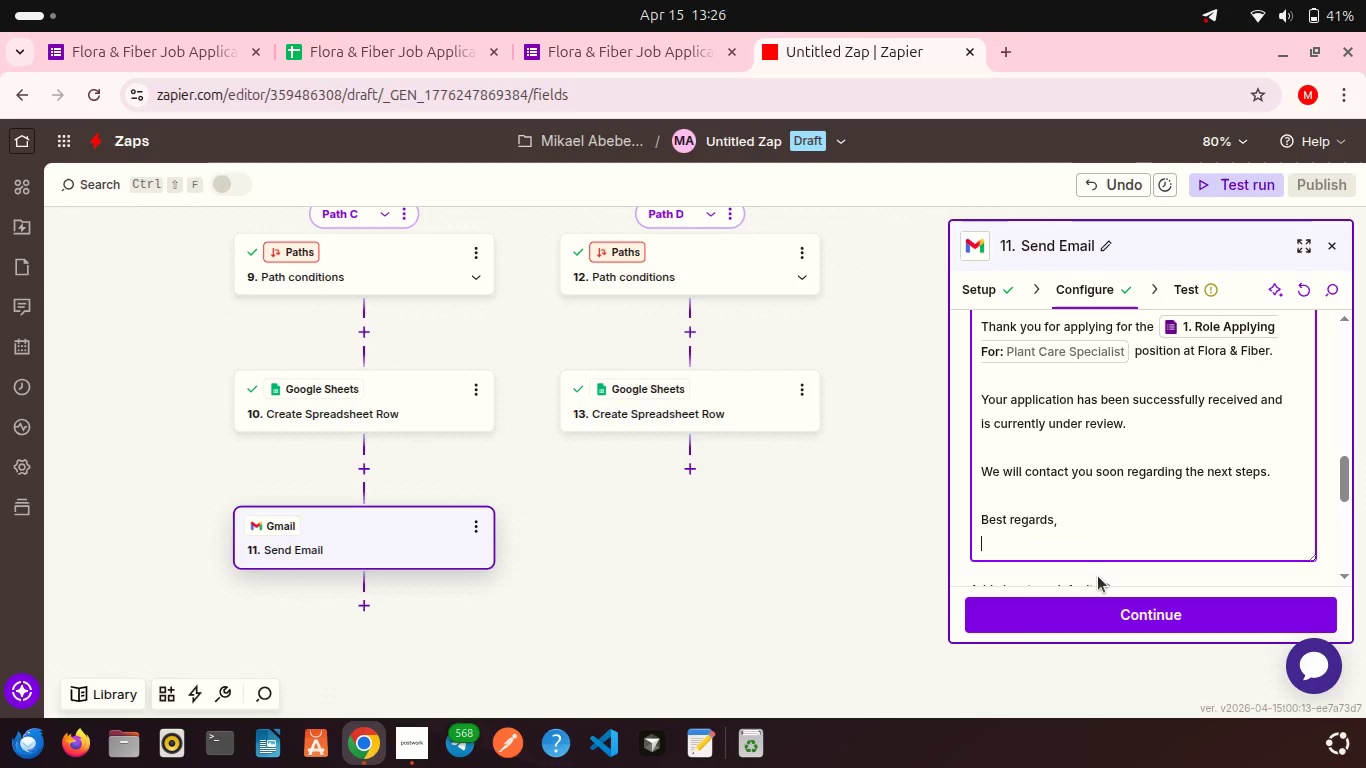 
type(Elena)
 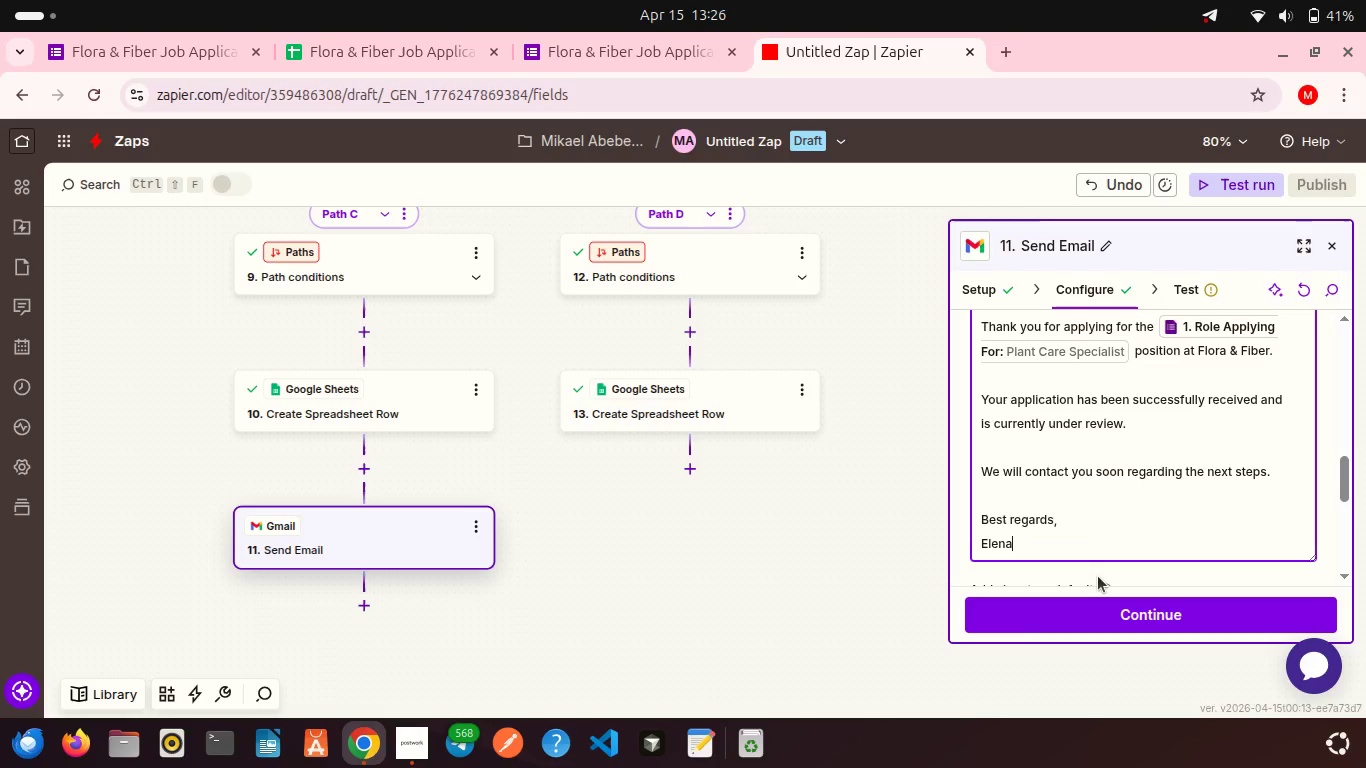 
key(Shift+Enter)
 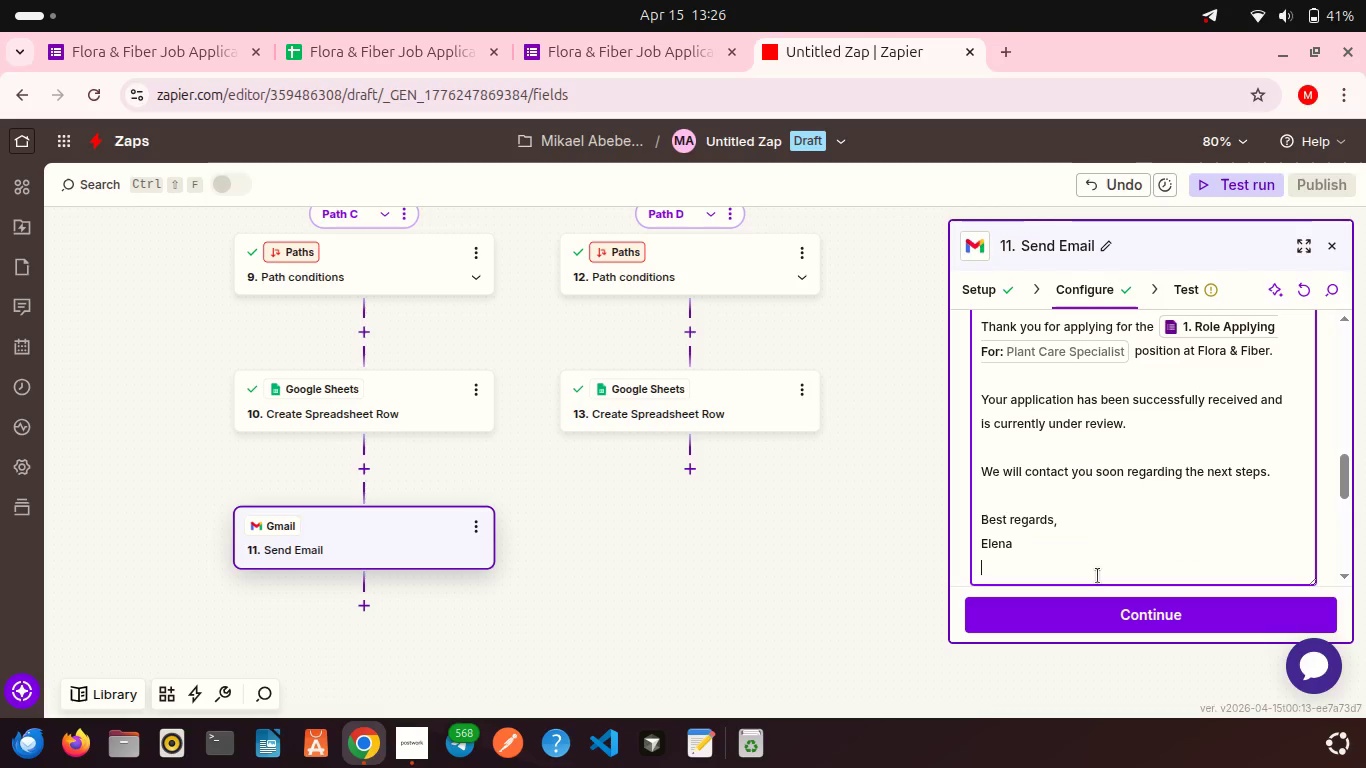 
type(HR Manager)
 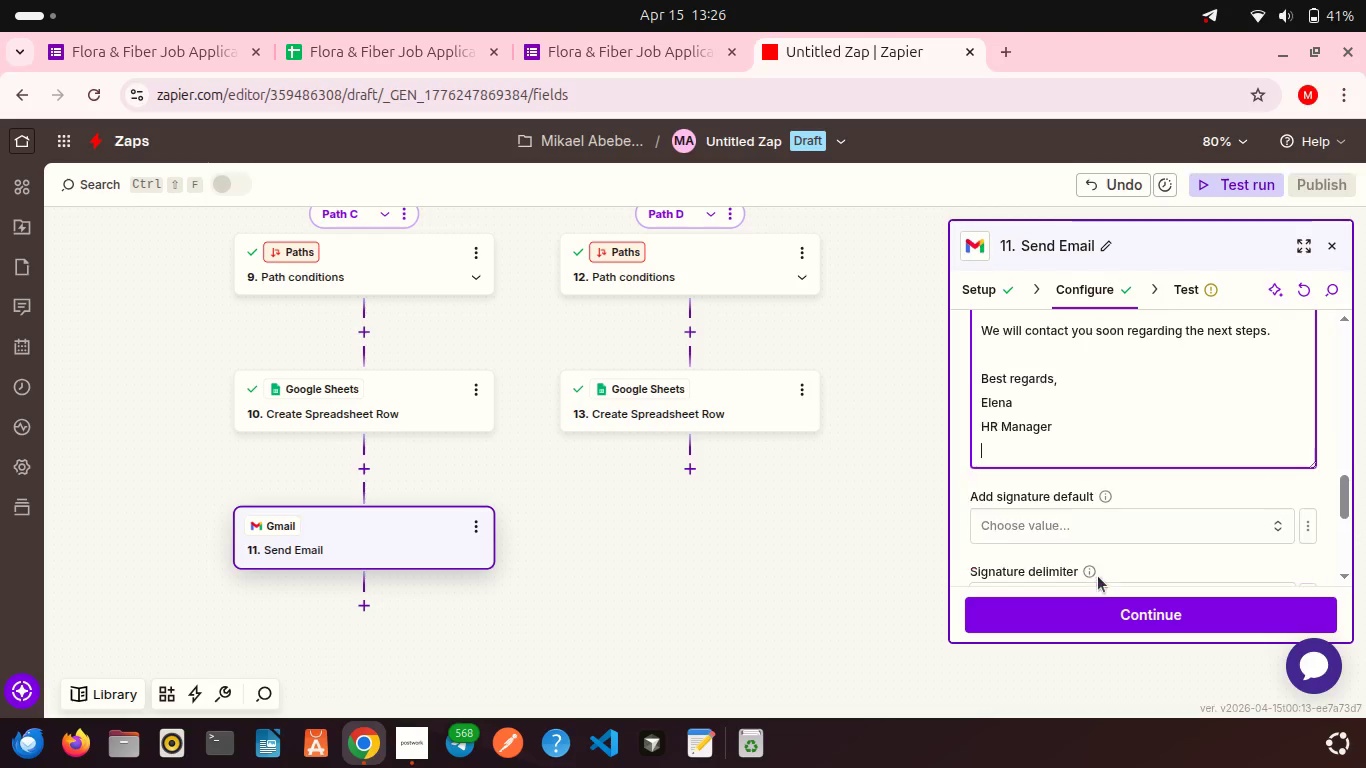 
key(Shift+Enter)
 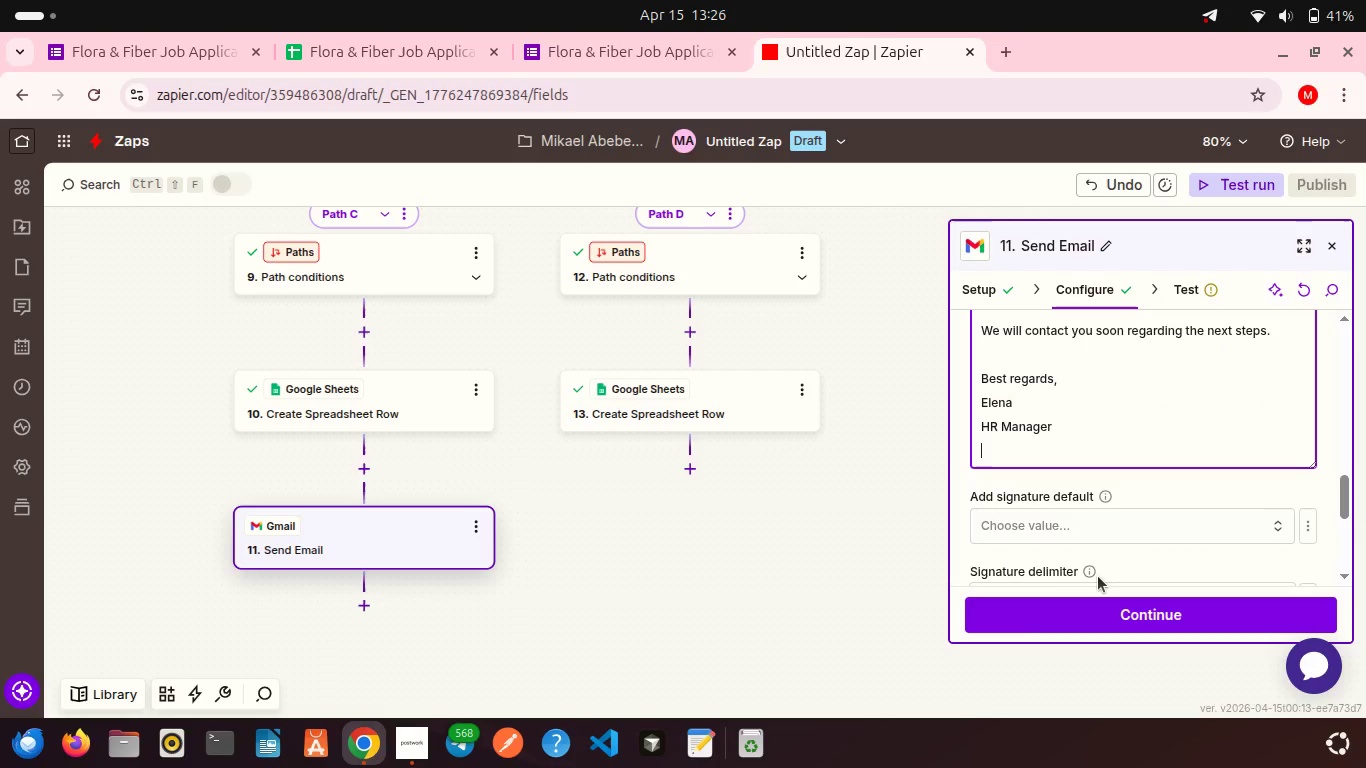 
type(Flora & Fiber)
 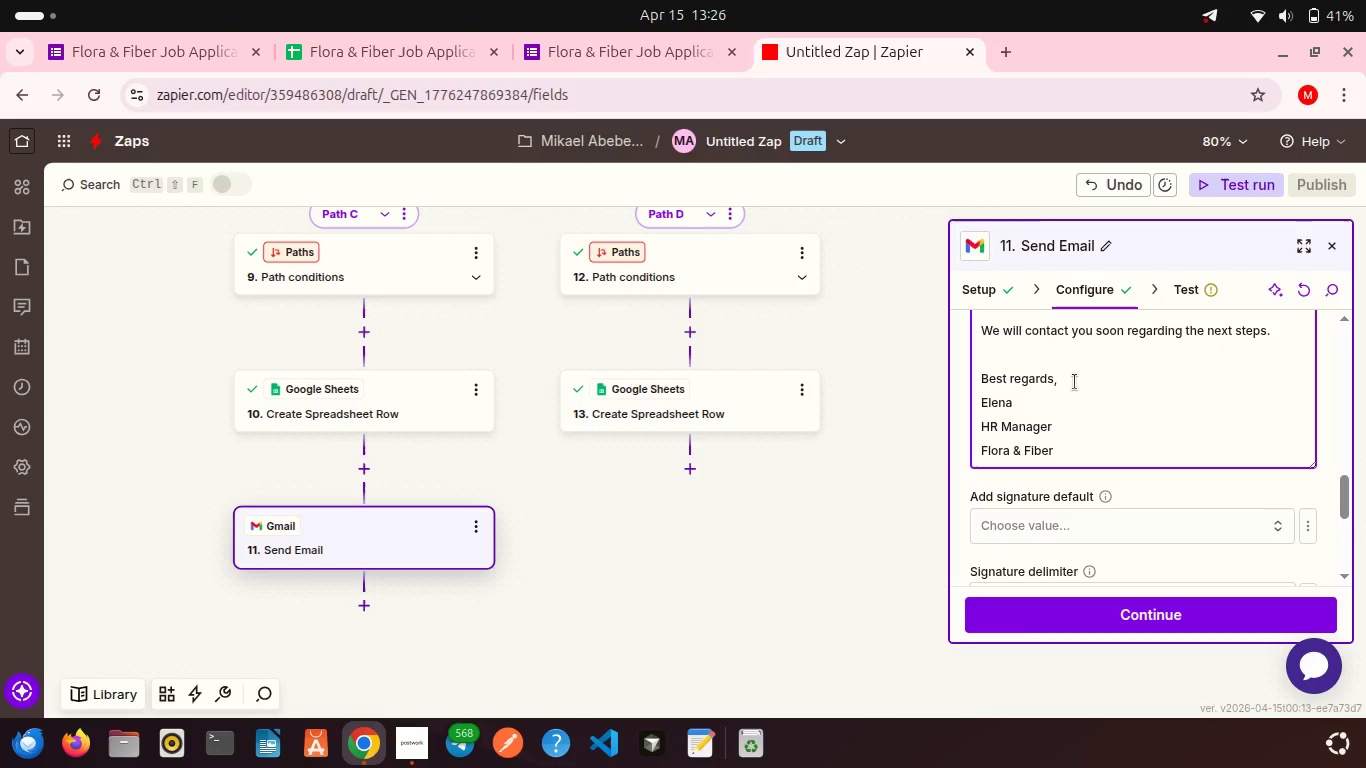 
scroll: coordinate [1100, 487], scroll_direction: up, amount: 3.0
 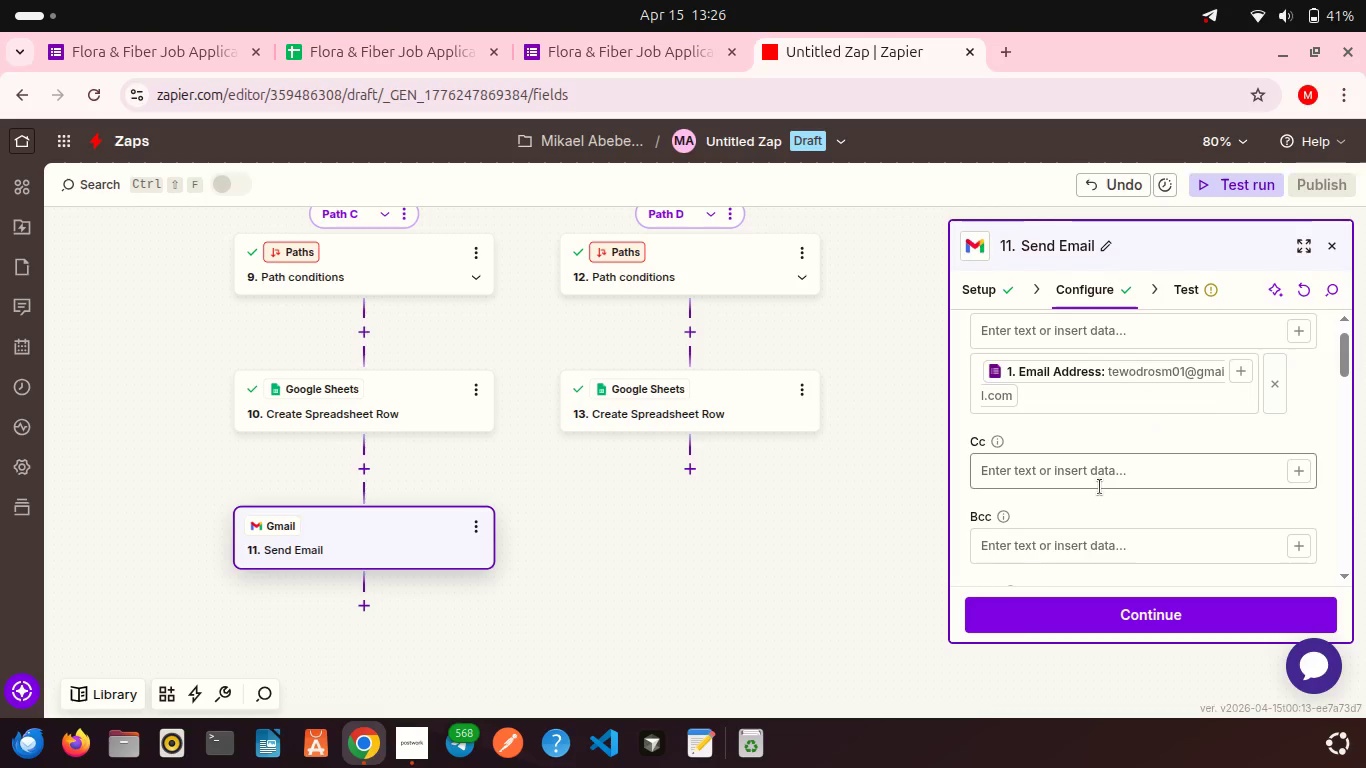 
scroll: coordinate [1100, 487], scroll_direction: down, amount: 10.0
 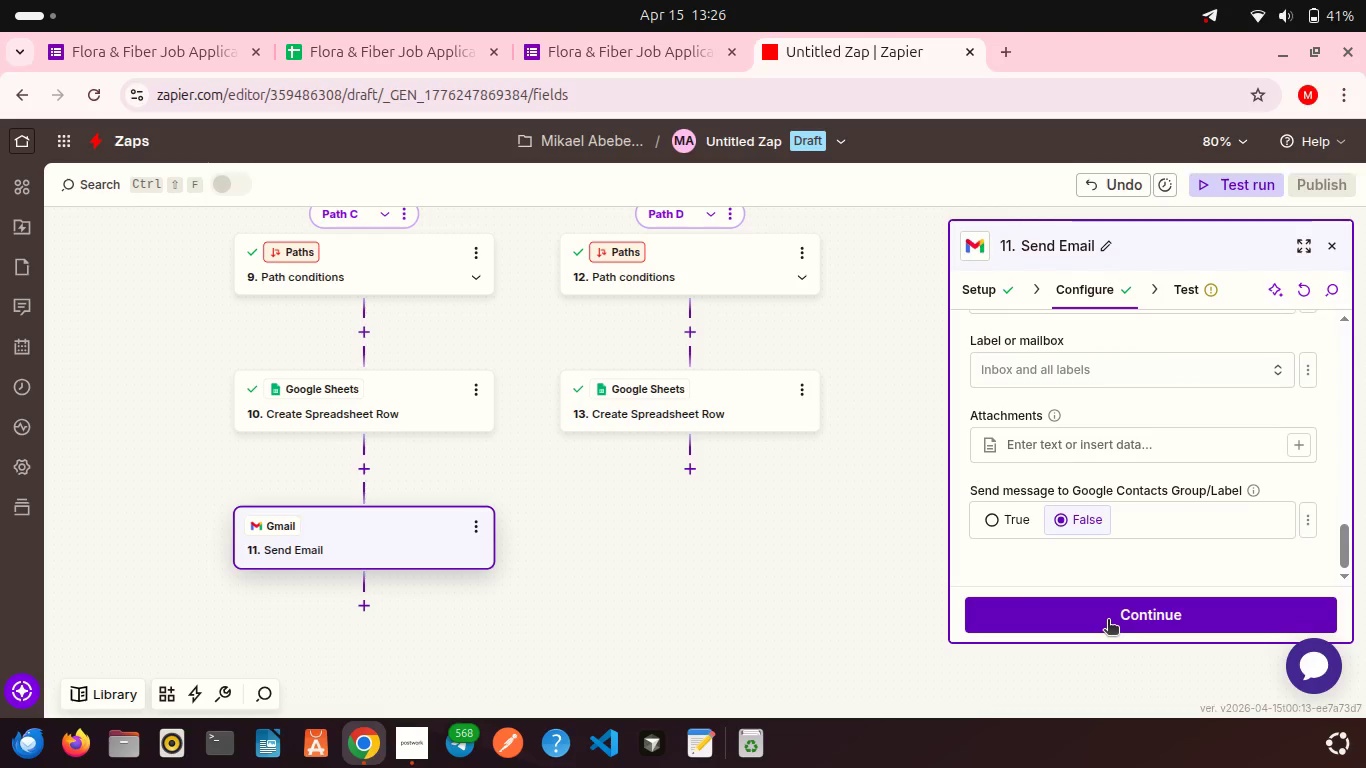 
left_click([1108, 621])
 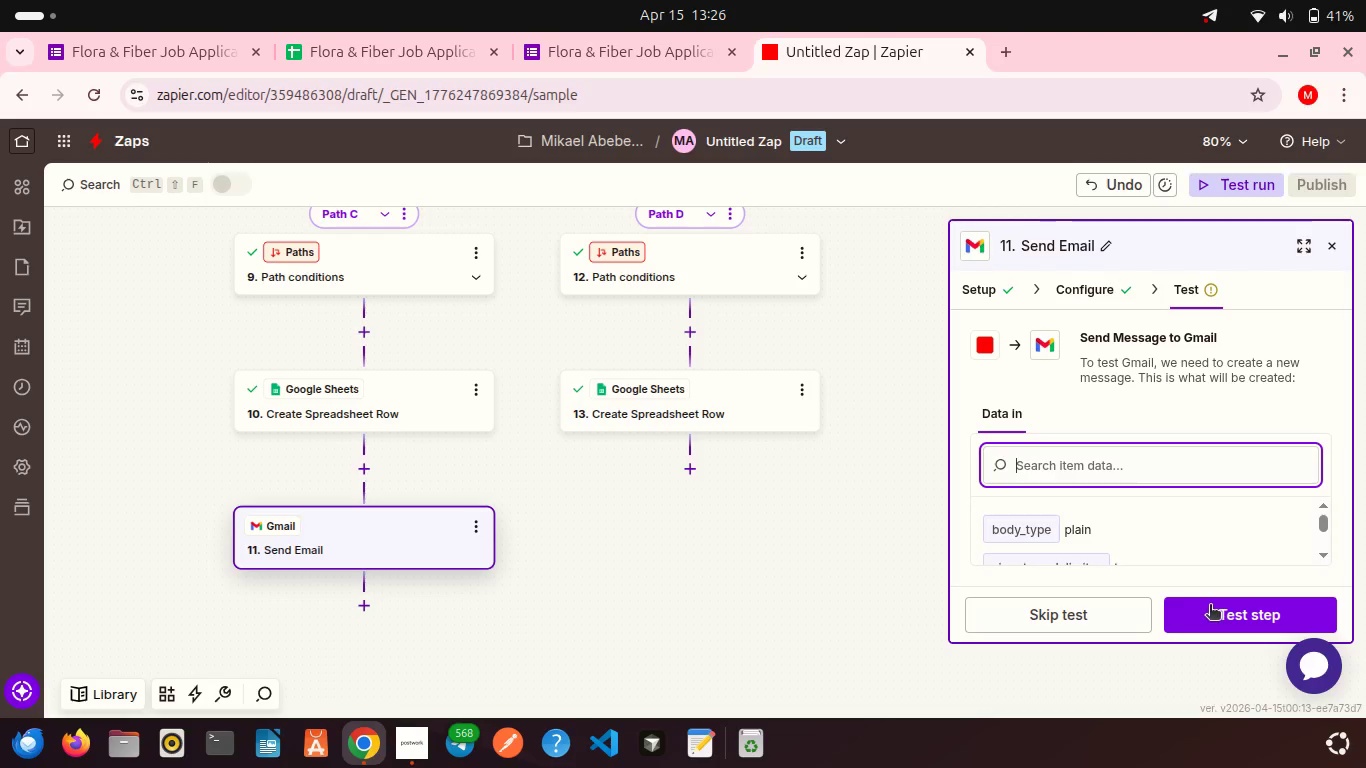 
left_click([1210, 606])
 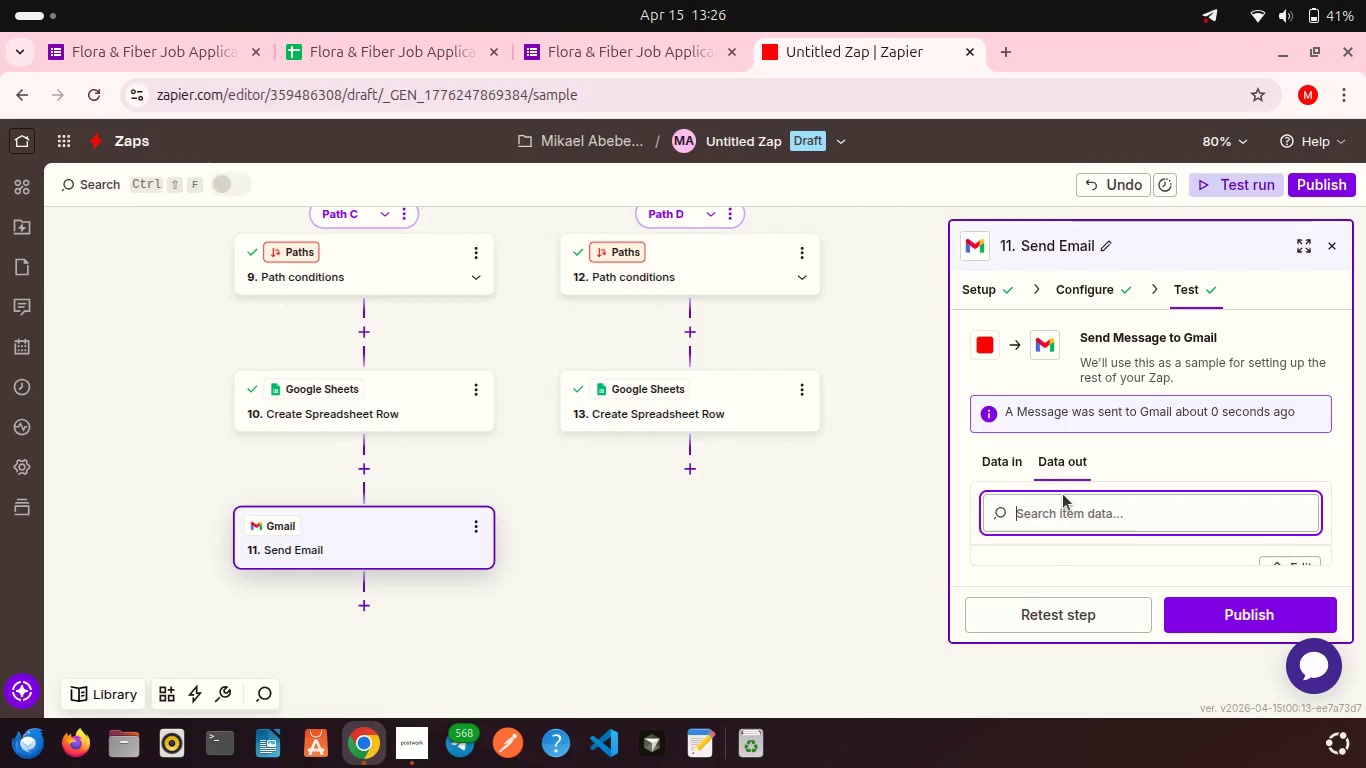 
left_click([683, 388])
 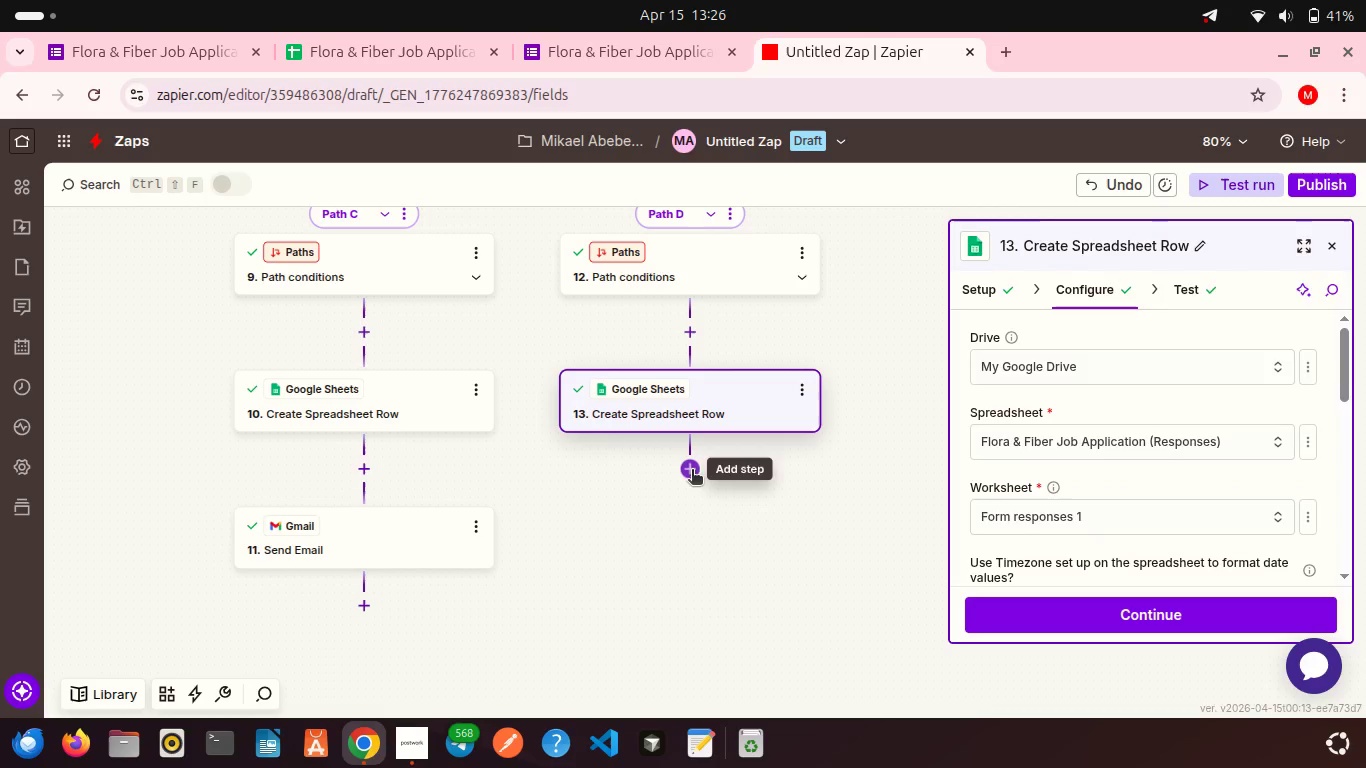 
left_click([692, 471])
 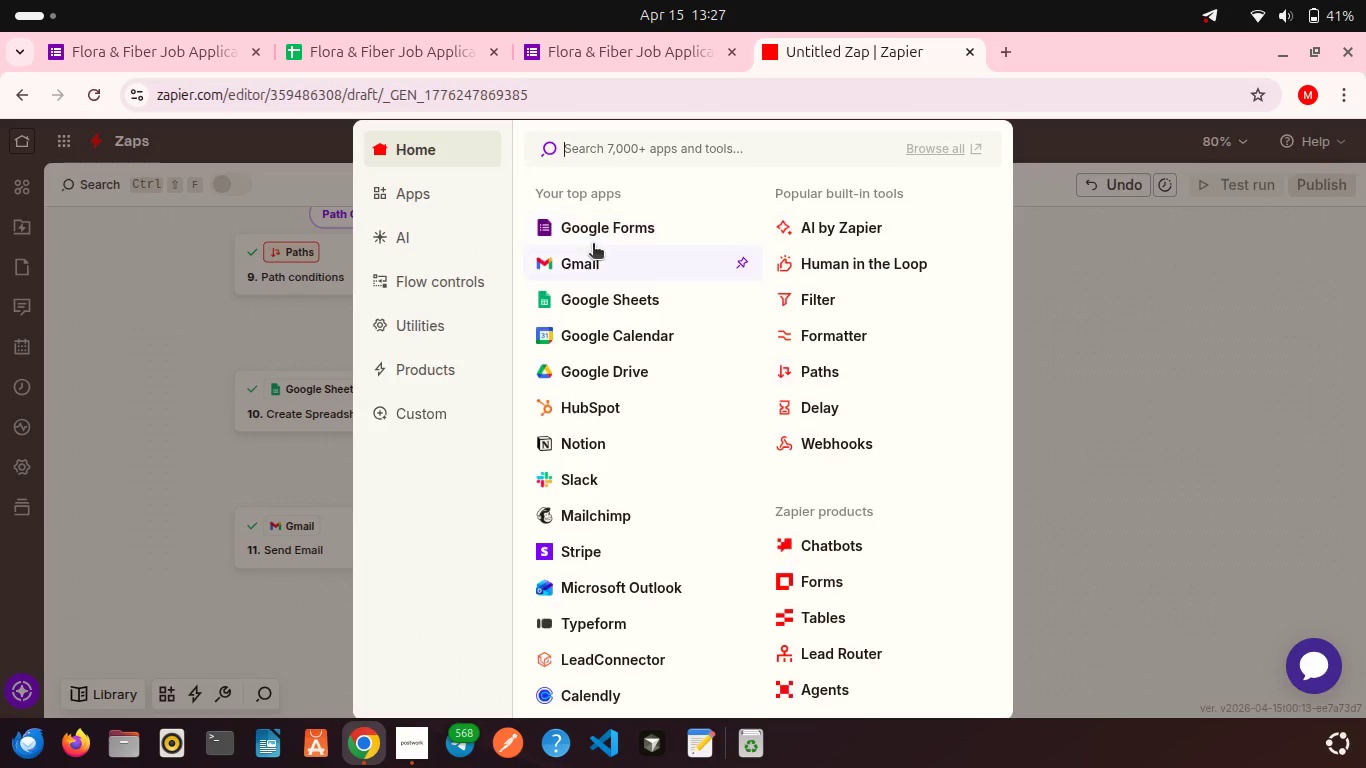 
left_click([588, 262])
 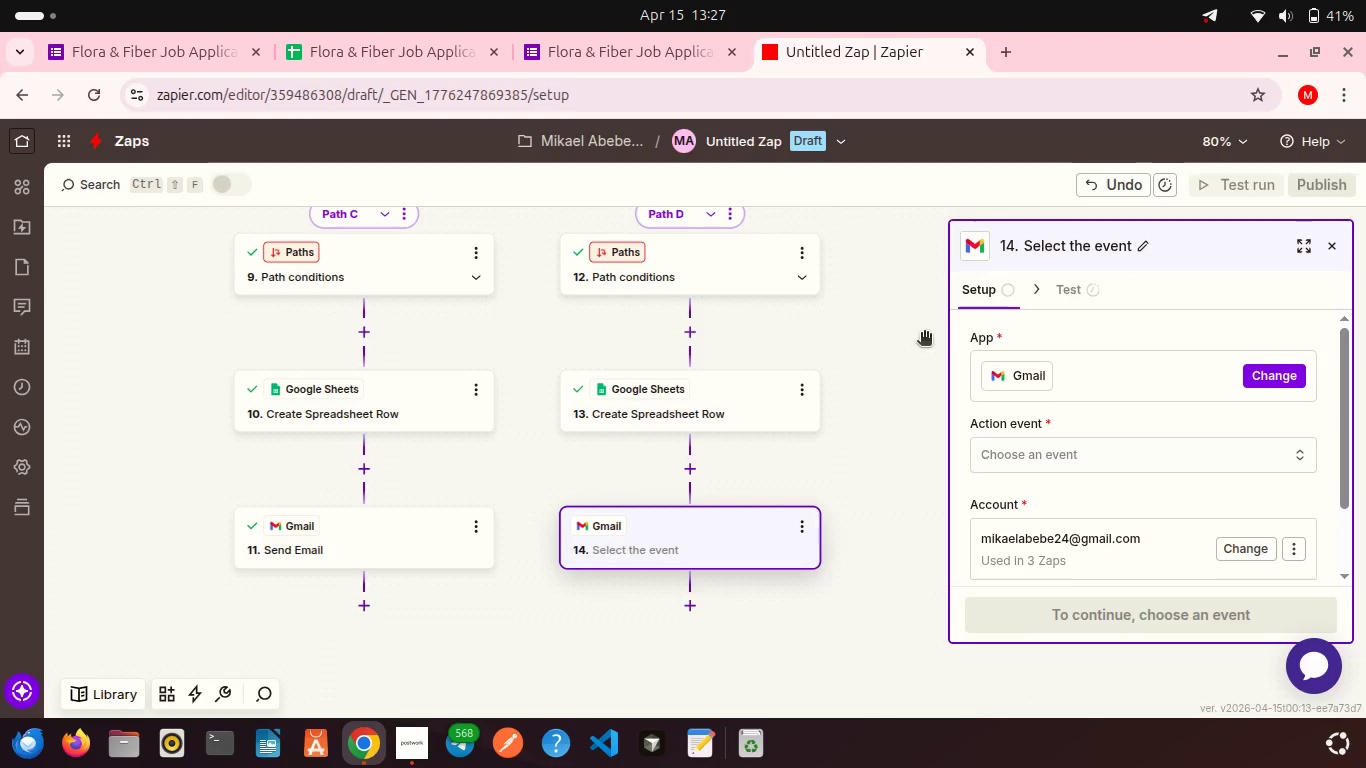 
left_click([1040, 455])
 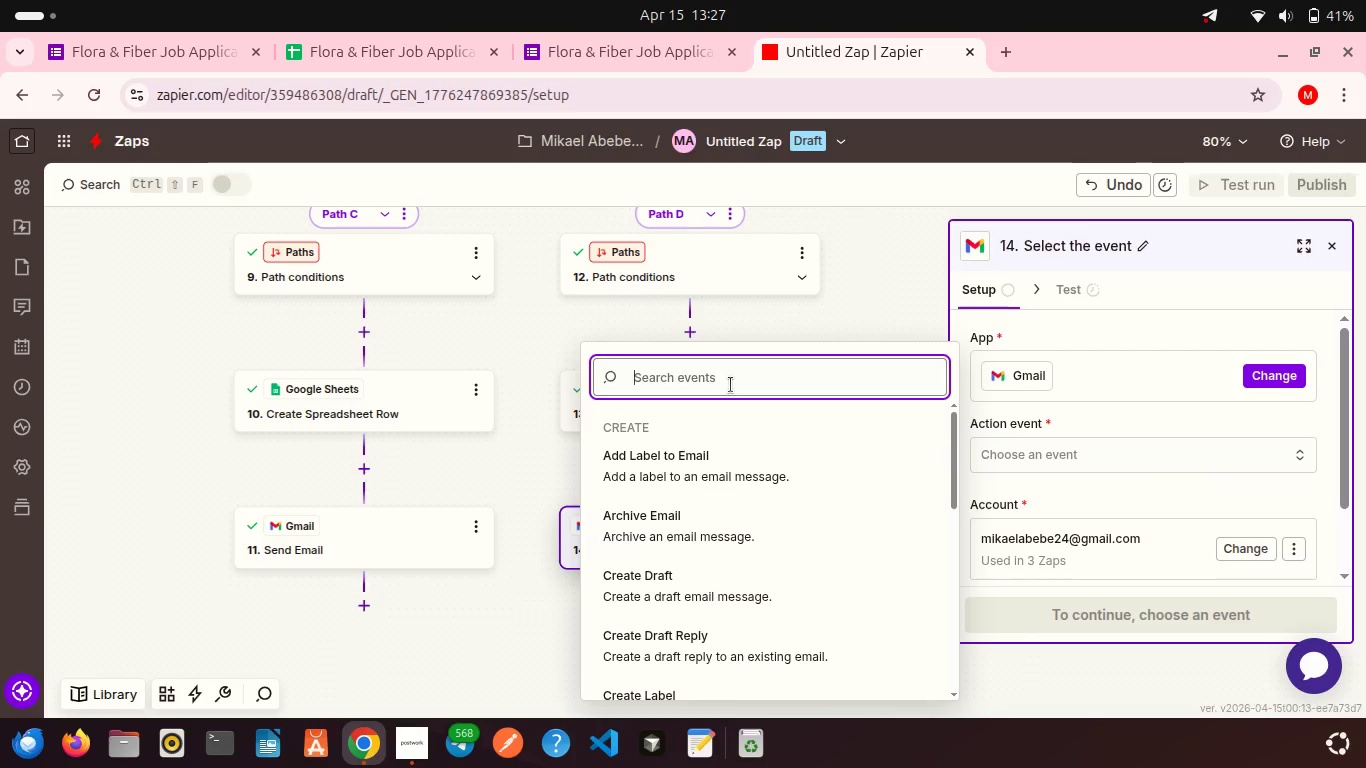 
type(se)
 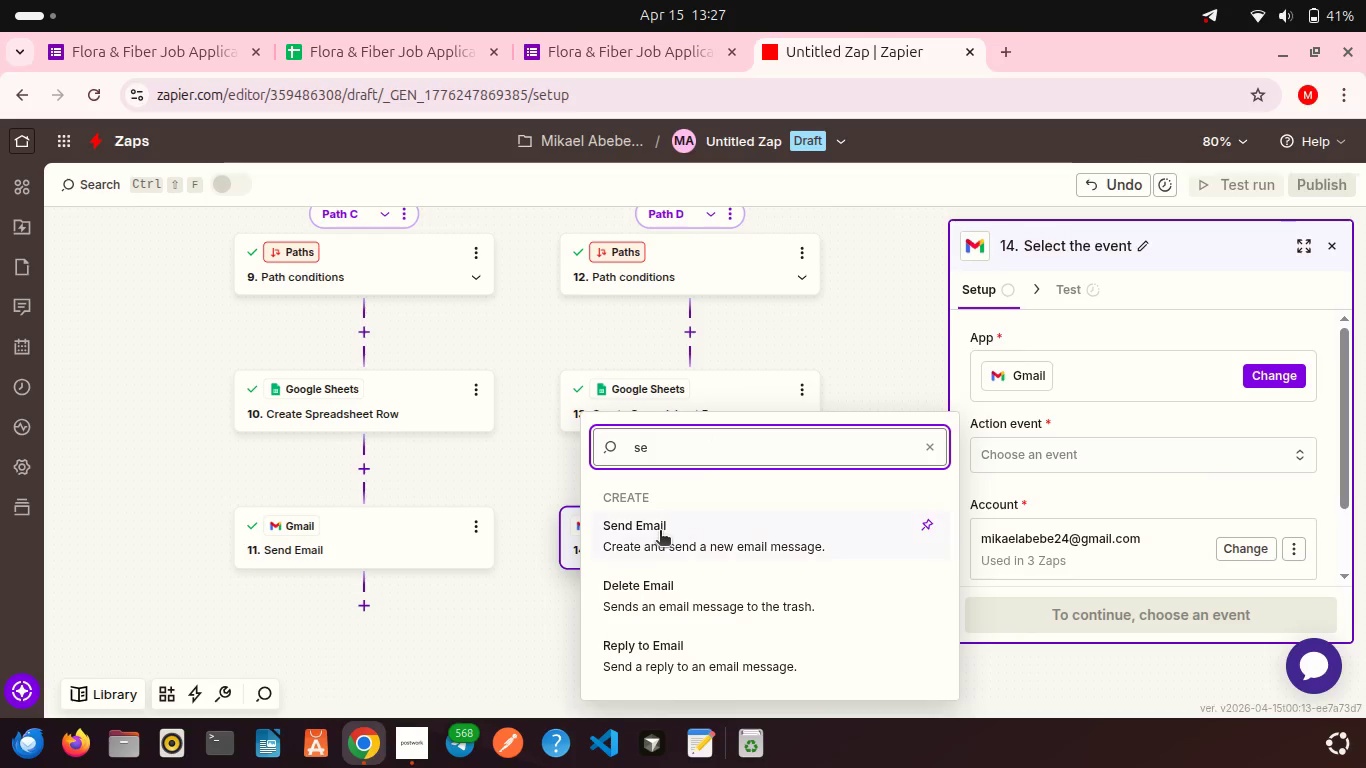 
left_click([660, 532])
 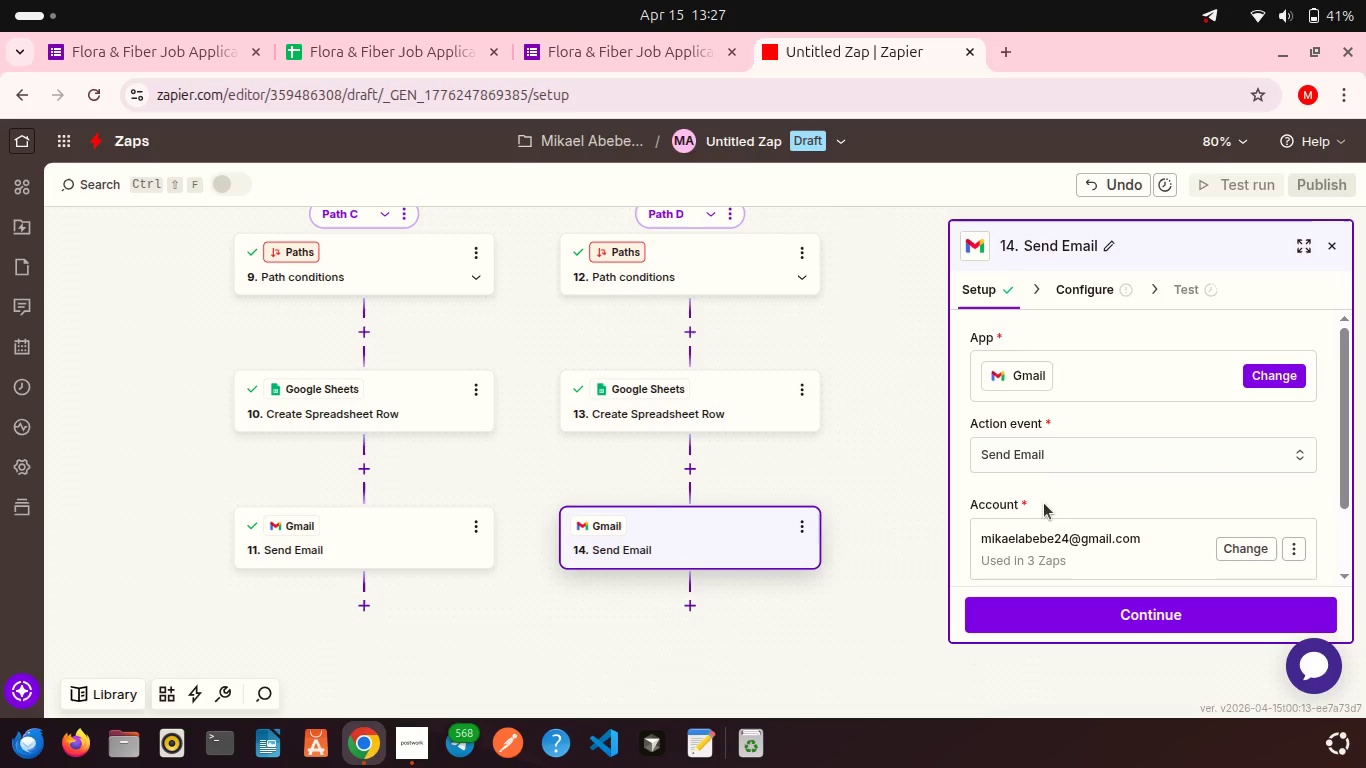 
scroll: coordinate [1044, 503], scroll_direction: down, amount: 4.0
 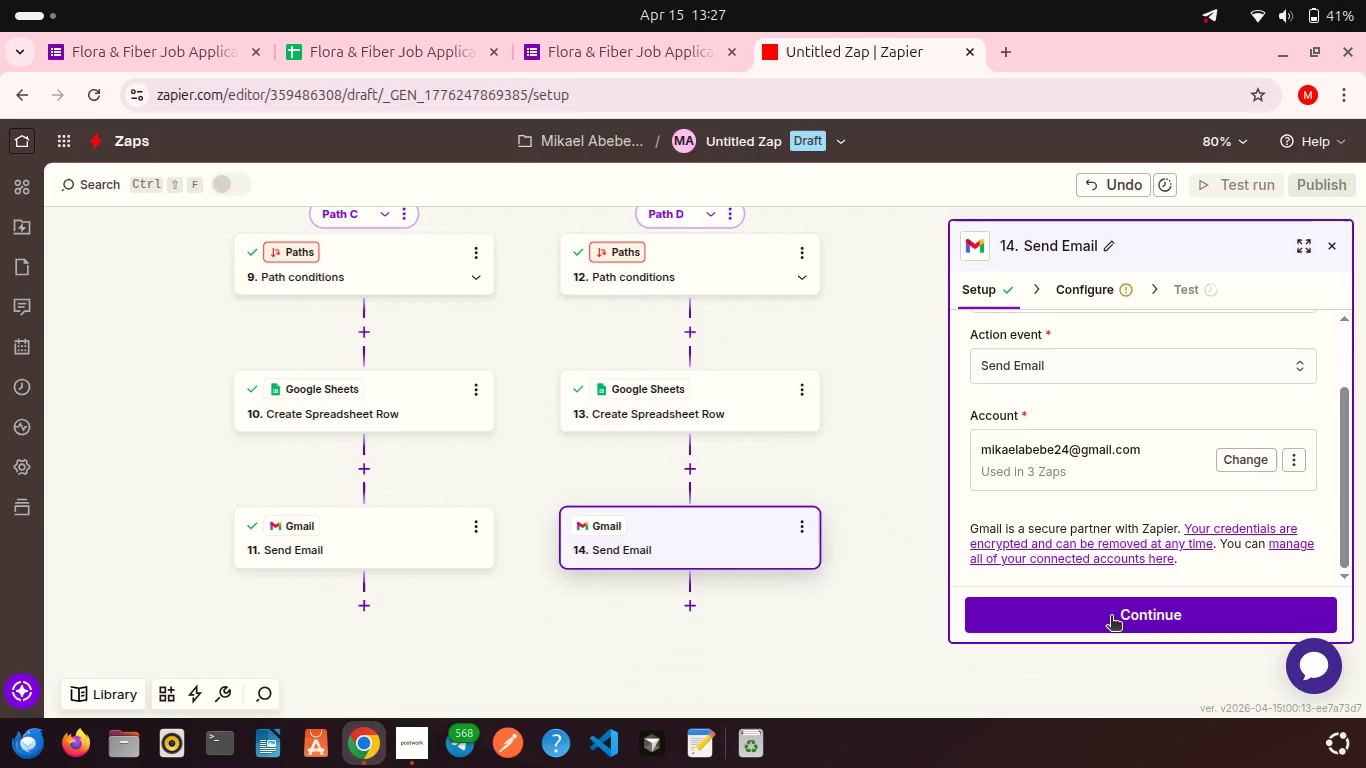 
left_click([1111, 617])
 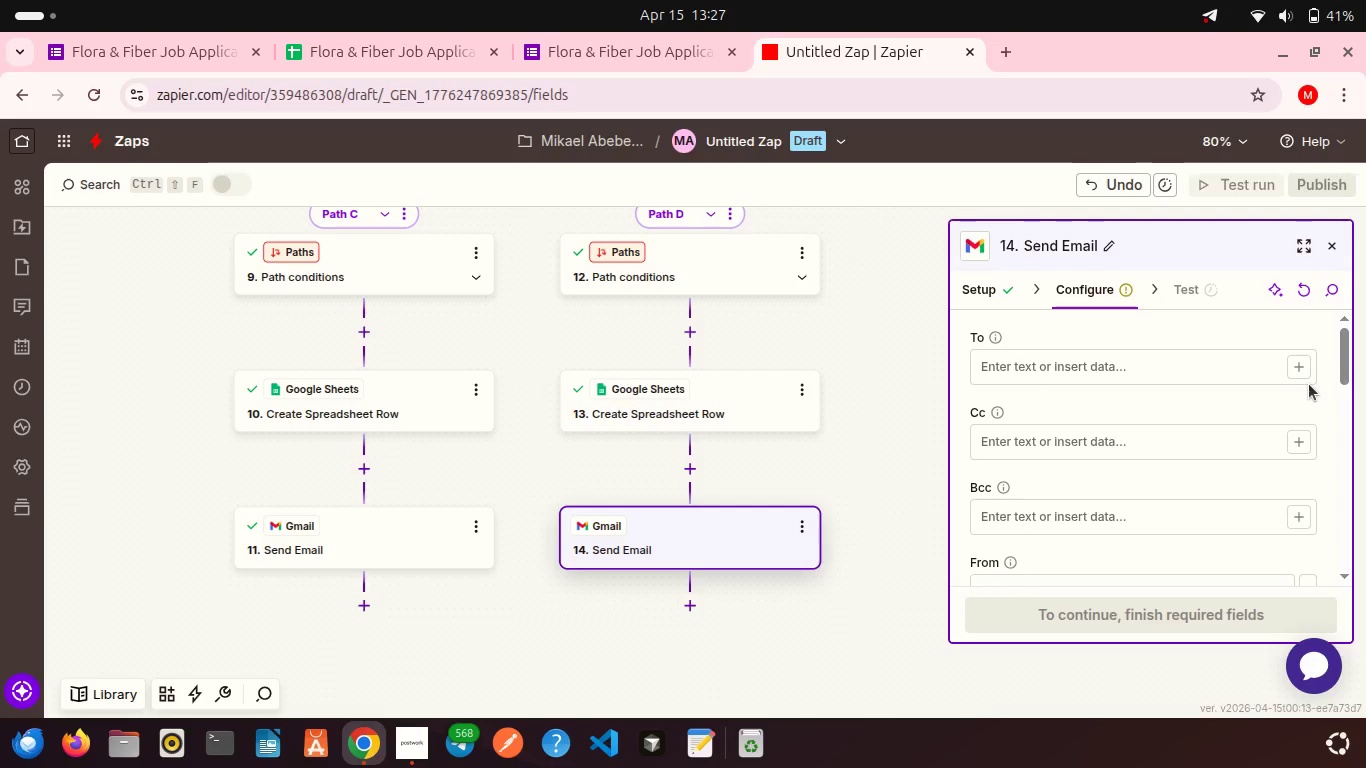 
left_click([1302, 375])
 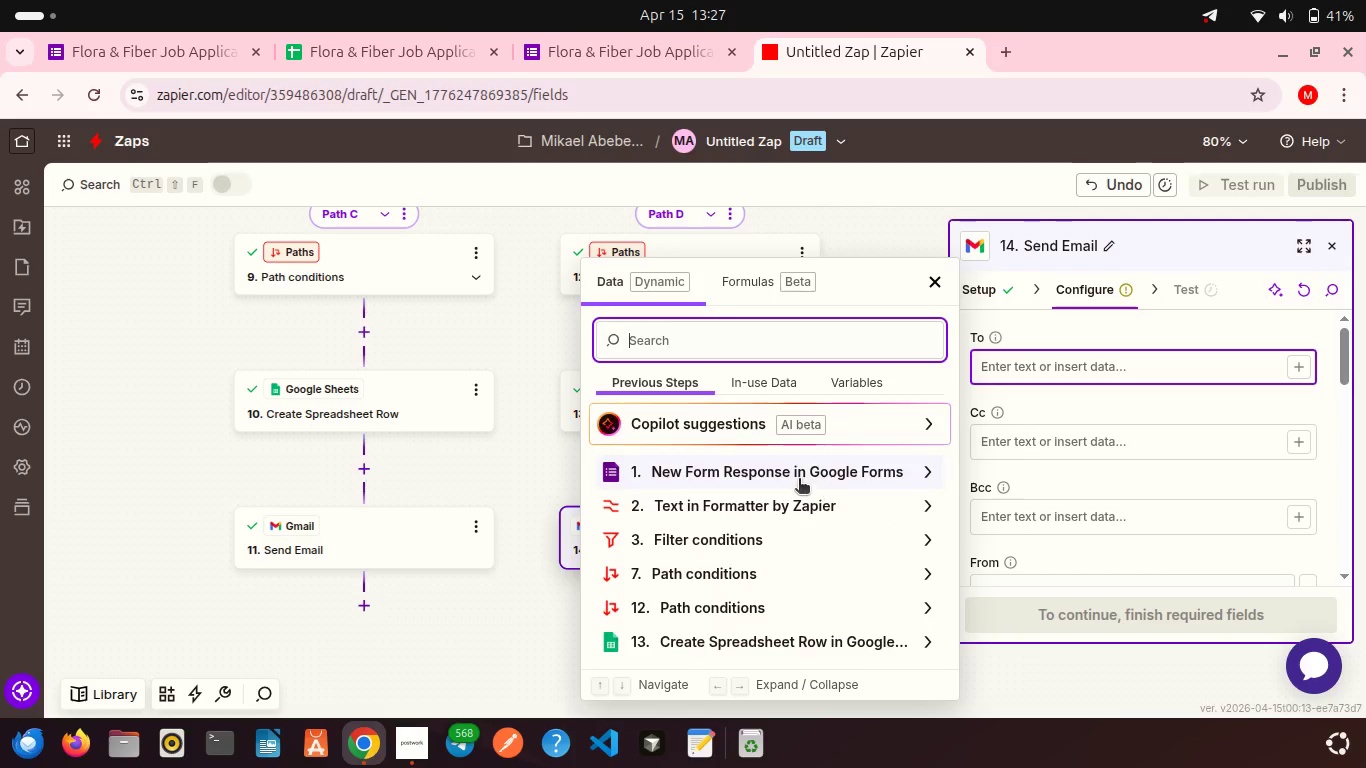 
left_click([782, 476])
 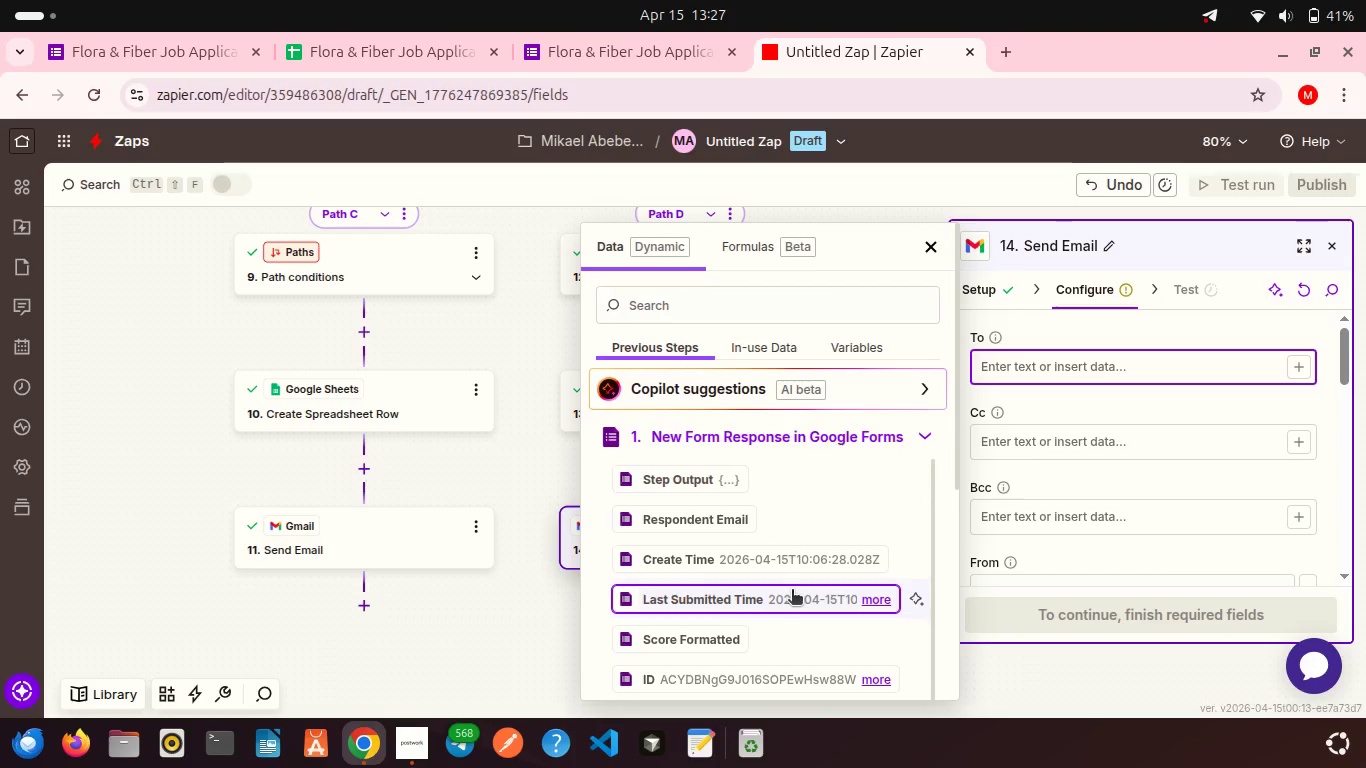 
scroll: coordinate [736, 452], scroll_direction: down, amount: 8.0
 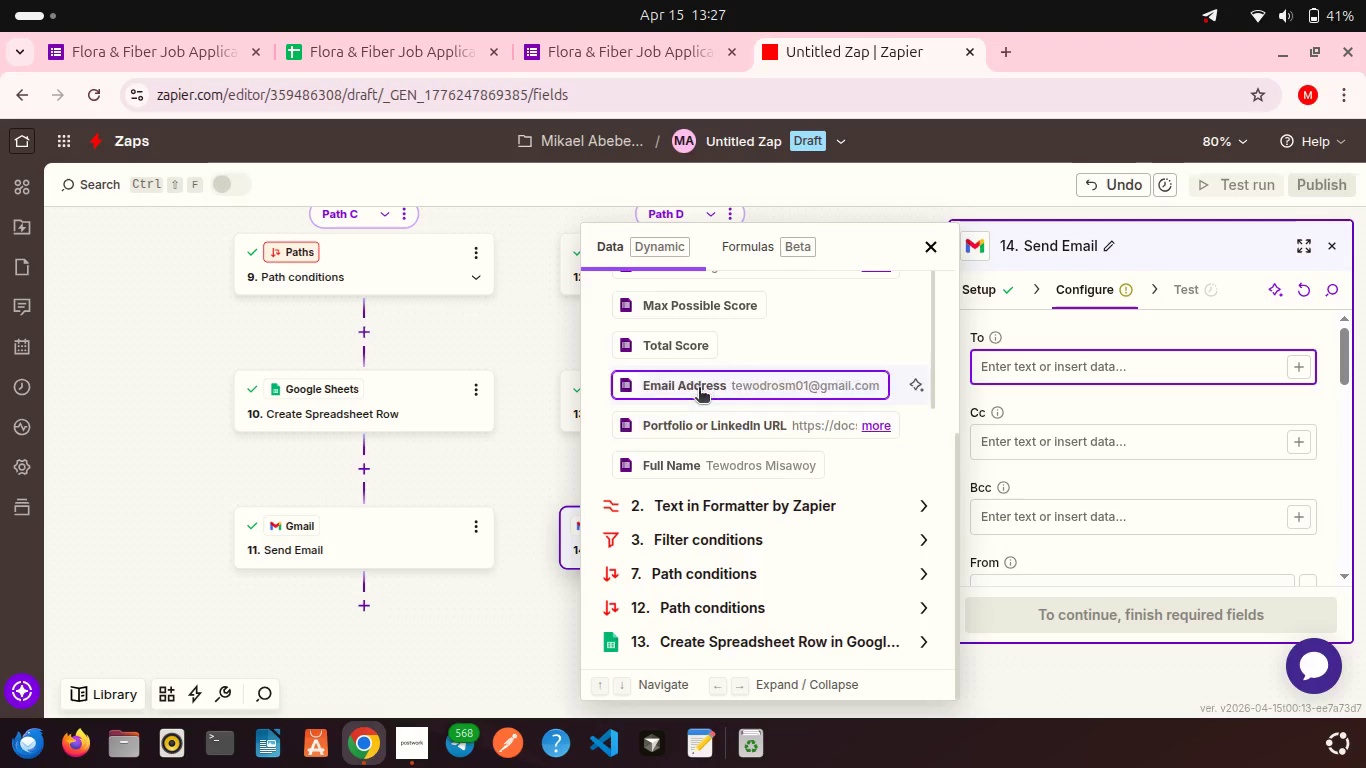 
left_click([699, 389])
 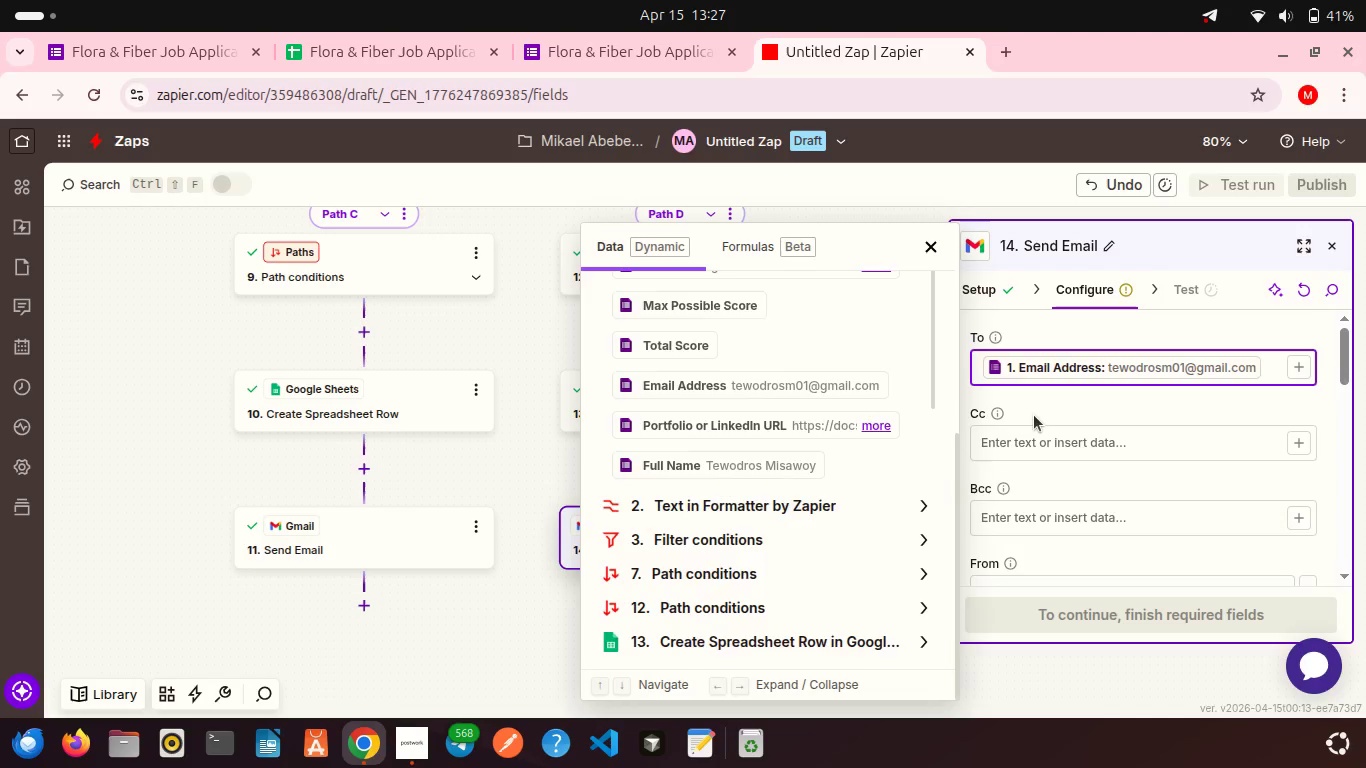 
left_click([1034, 415])
 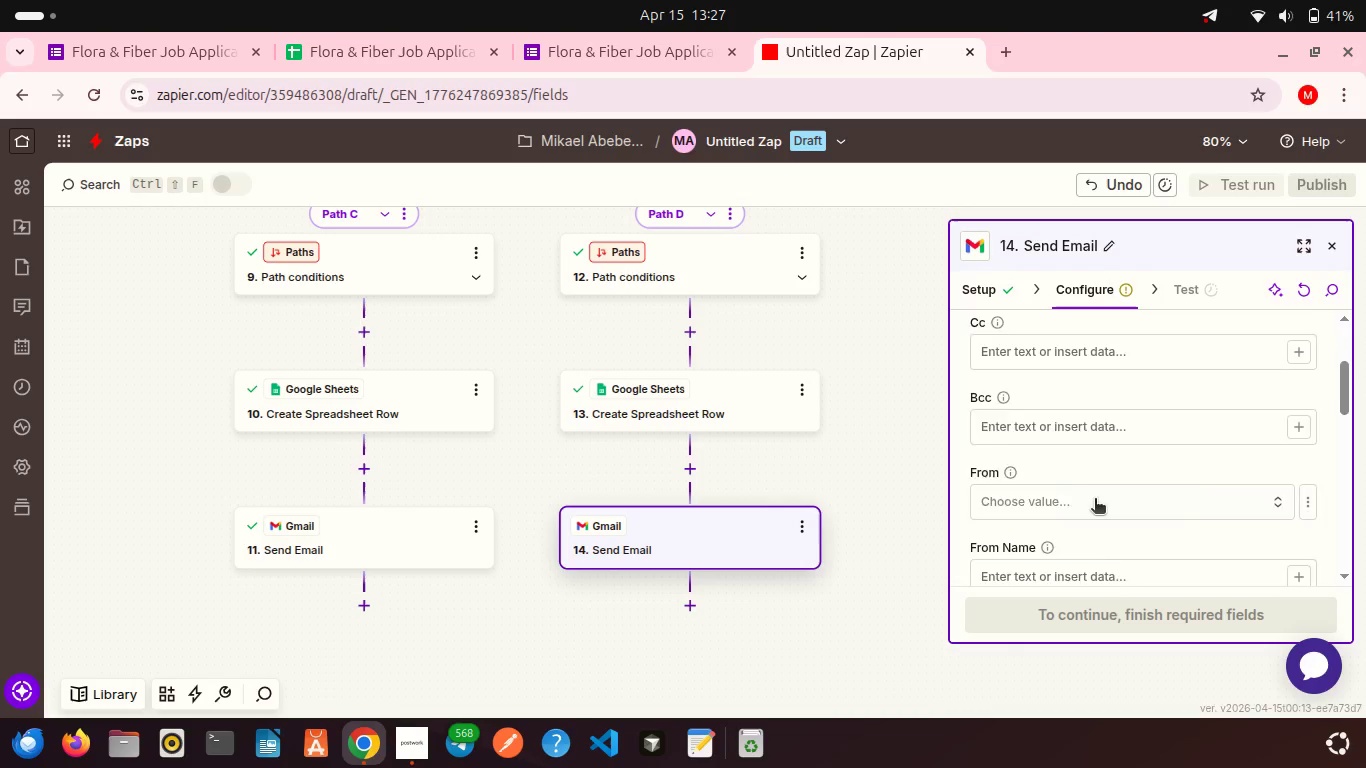 
scroll: coordinate [1057, 466], scroll_direction: down, amount: 2.0
 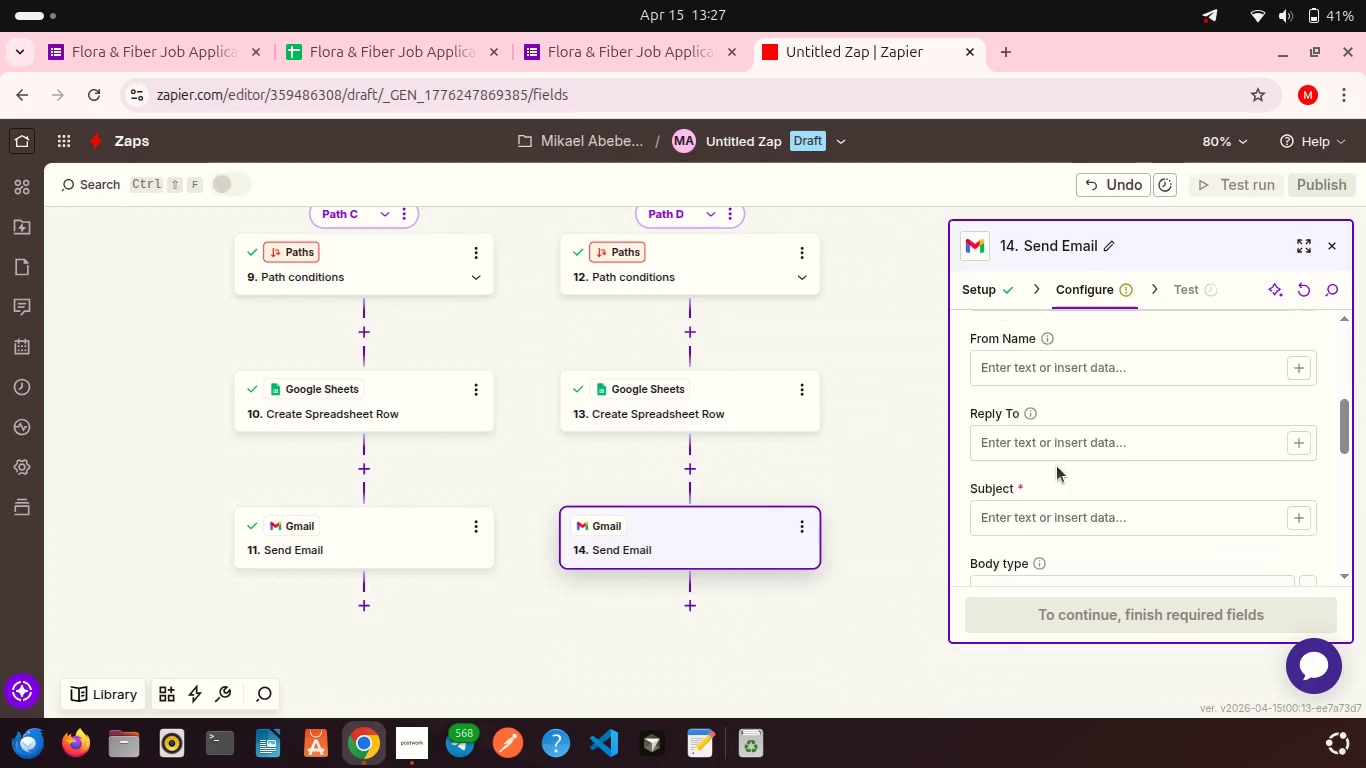 
scroll: coordinate [1057, 466], scroll_direction: up, amount: 1.0
 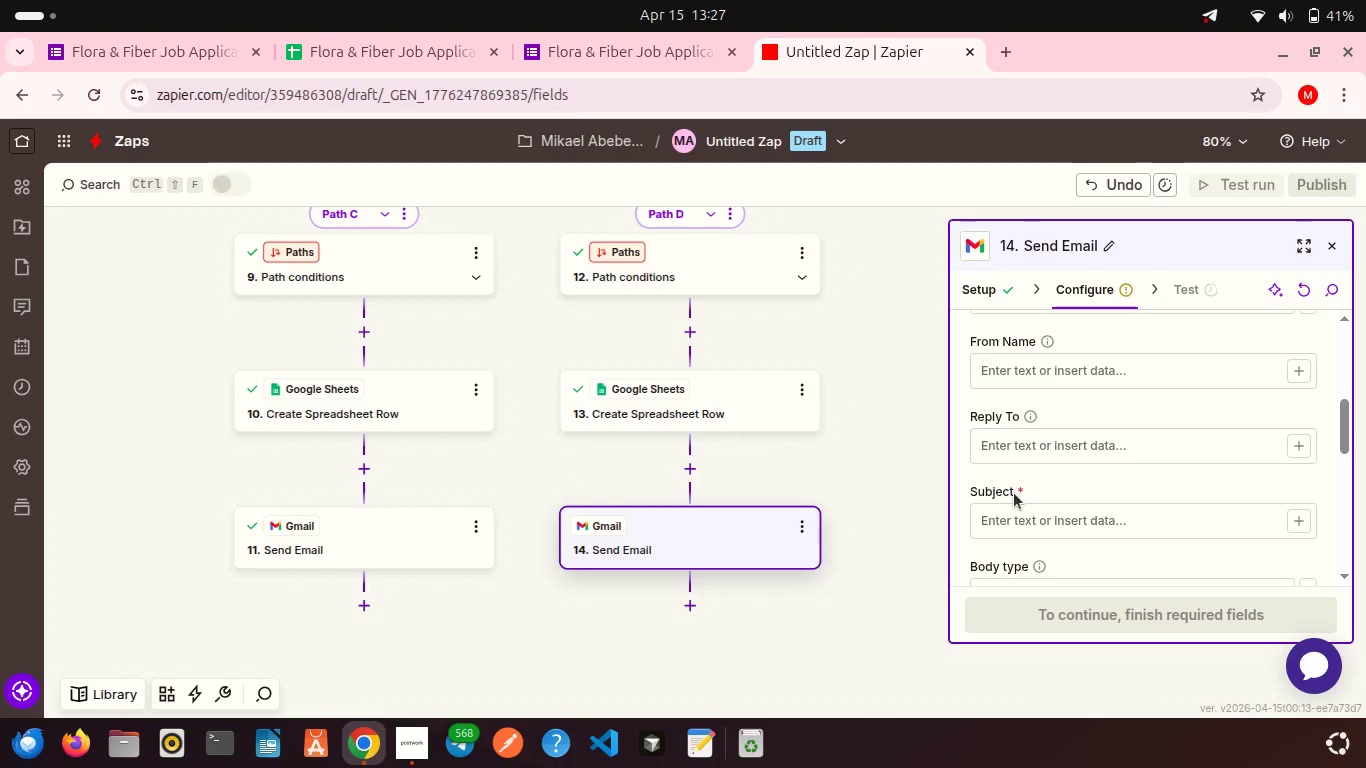 
left_click([998, 527])
 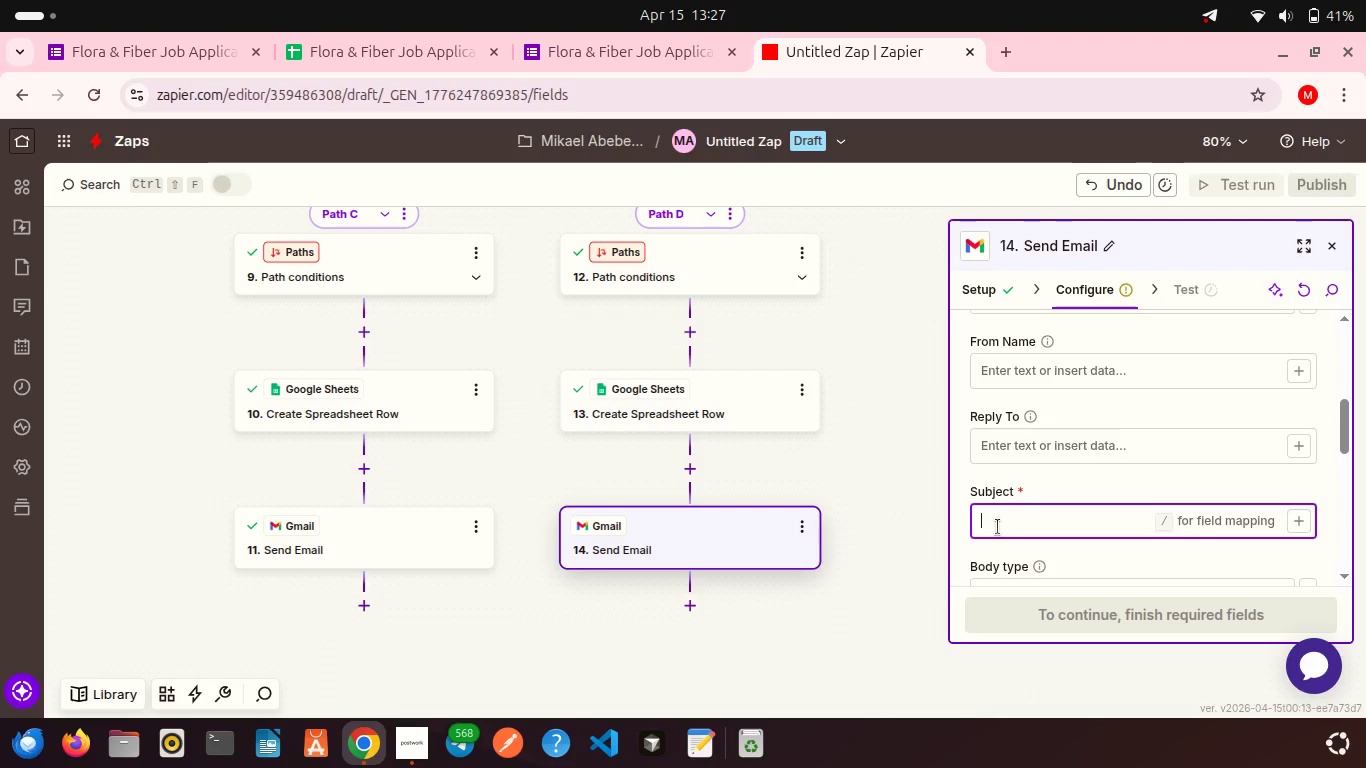 
type(Application Received - )
 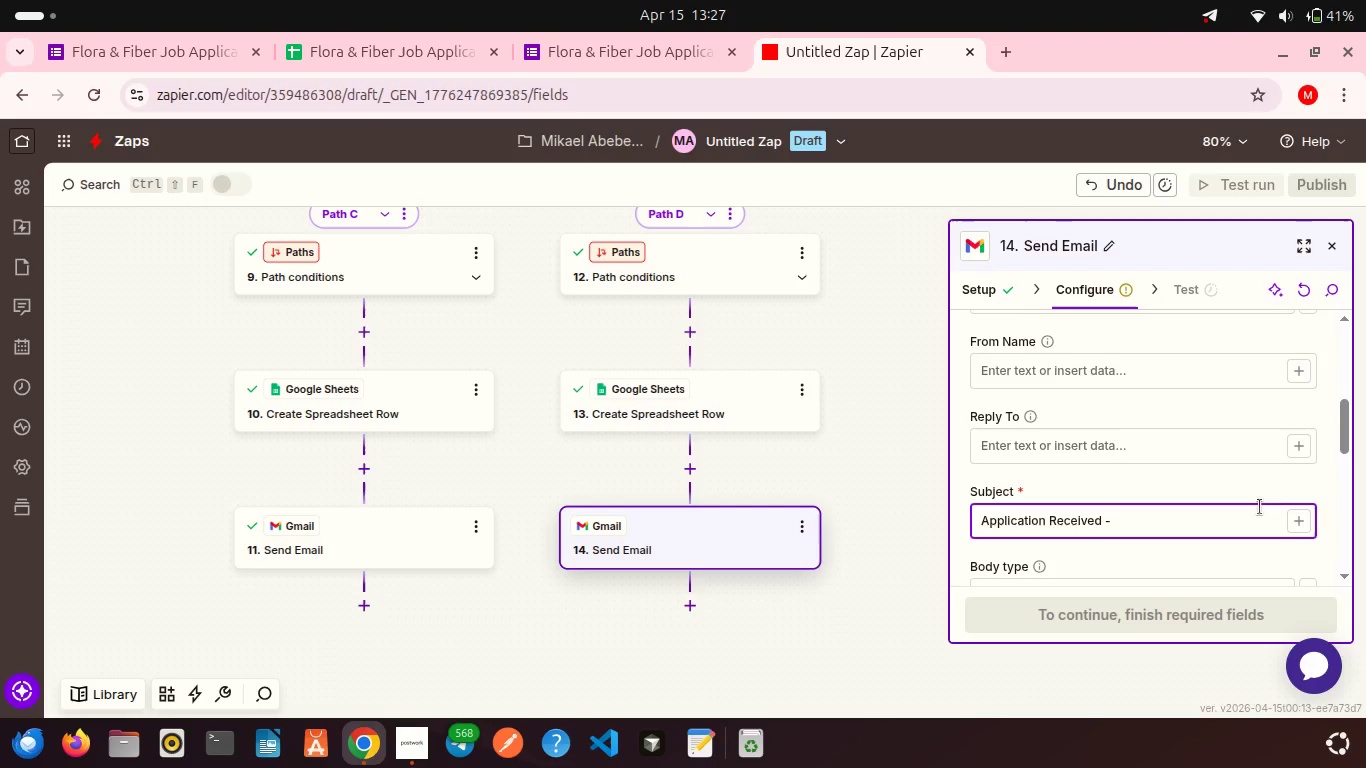 
left_click([1299, 515])
 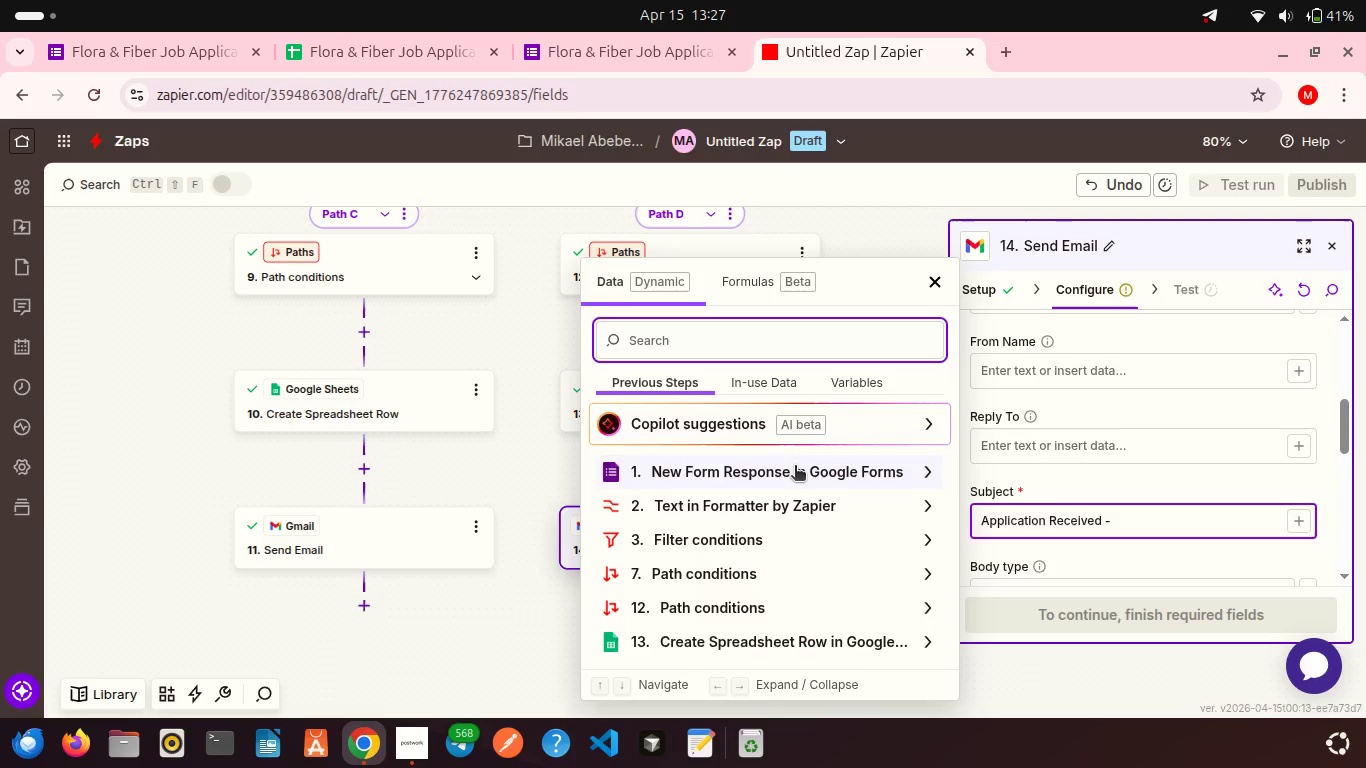 
left_click([795, 467])
 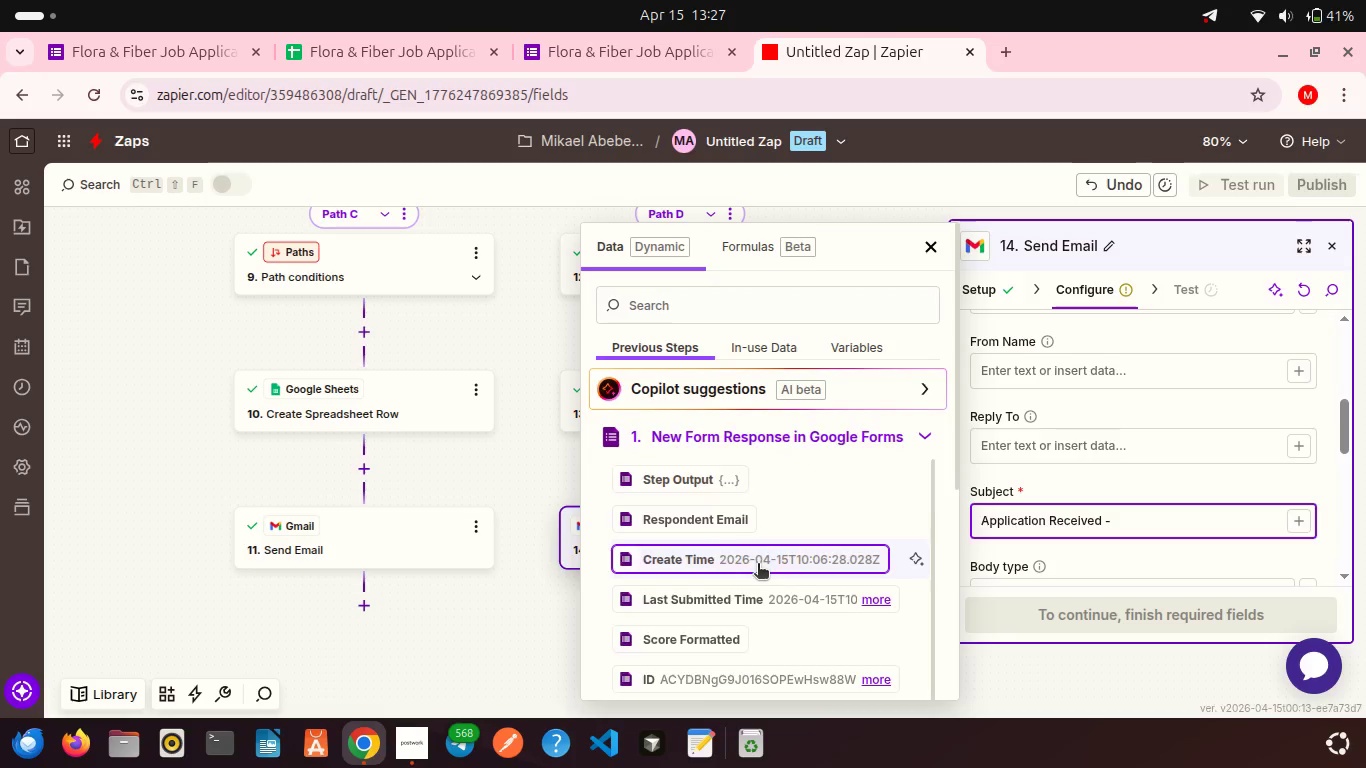 
scroll: coordinate [758, 565], scroll_direction: down, amount: 9.0
 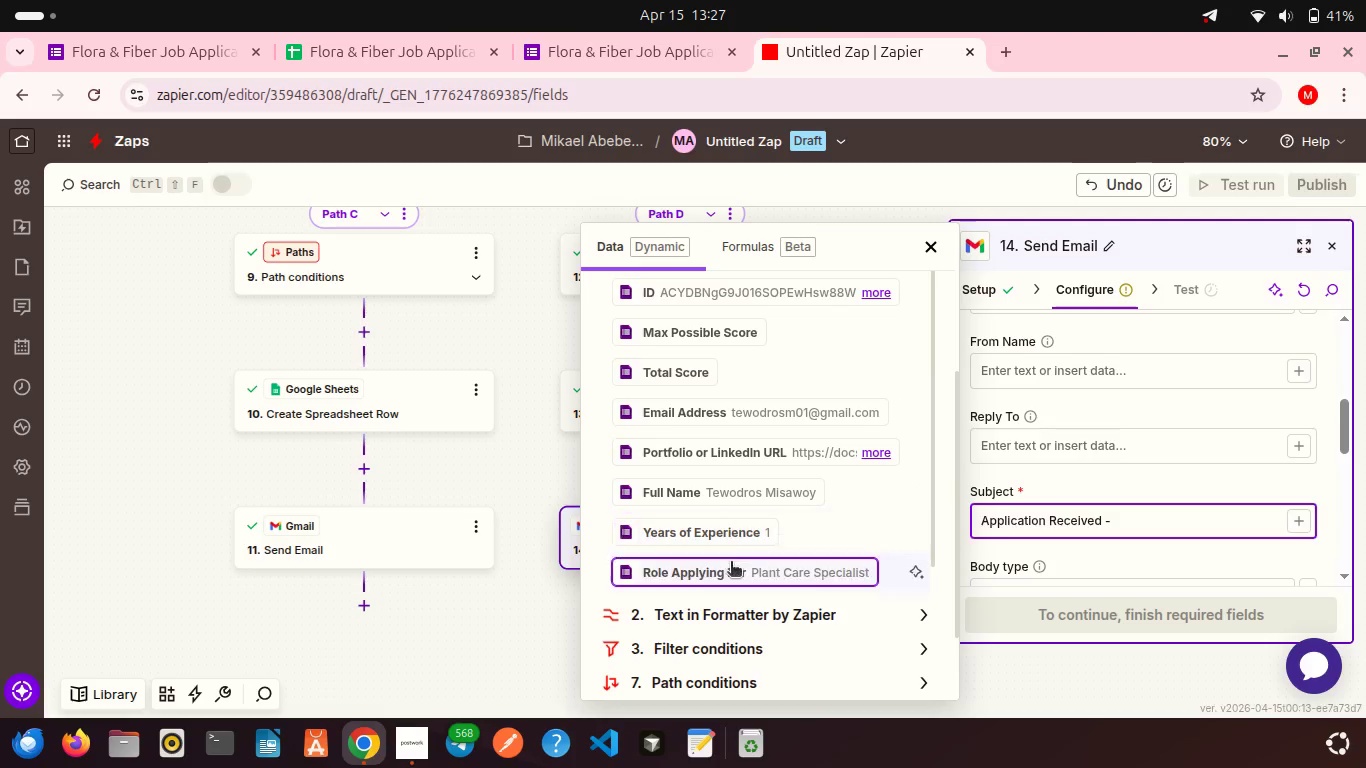 
left_click([731, 565])
 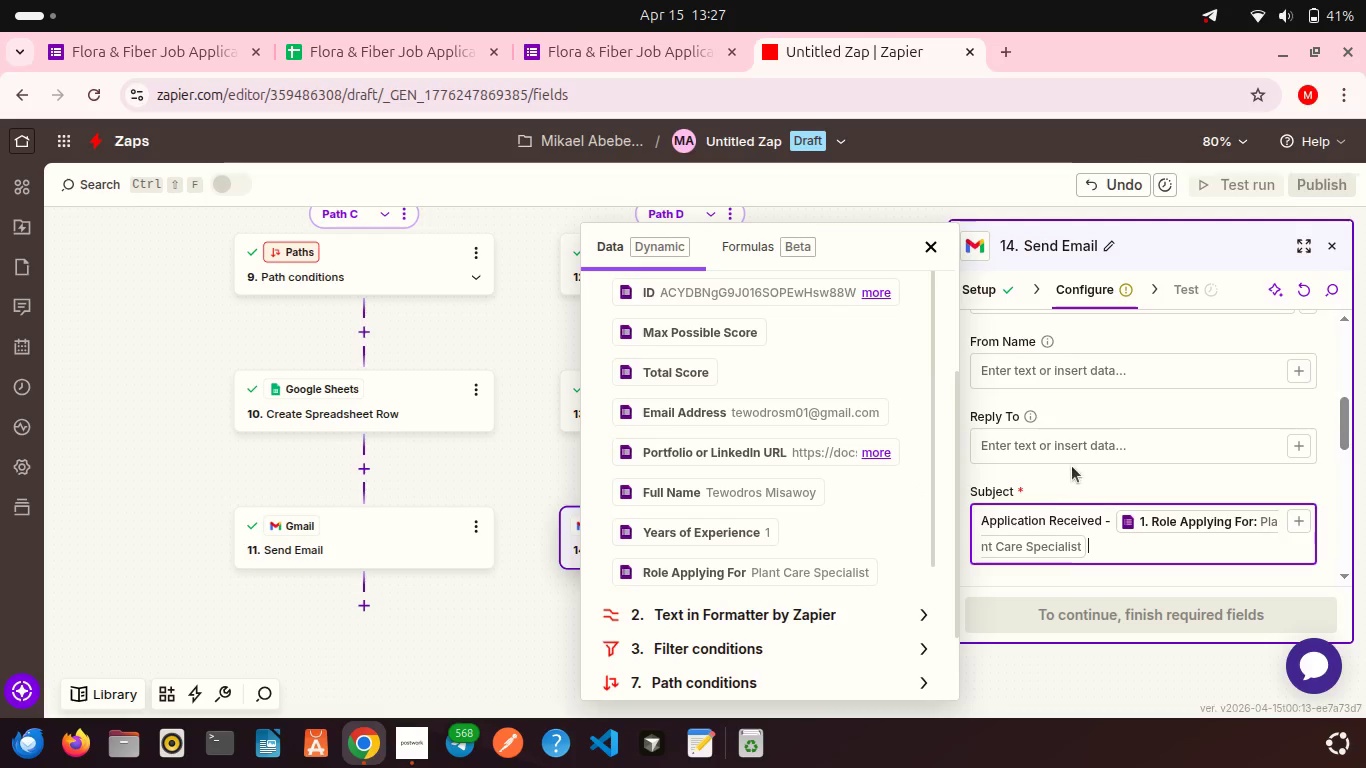 
scroll: coordinate [1072, 466], scroll_direction: down, amount: 2.0
 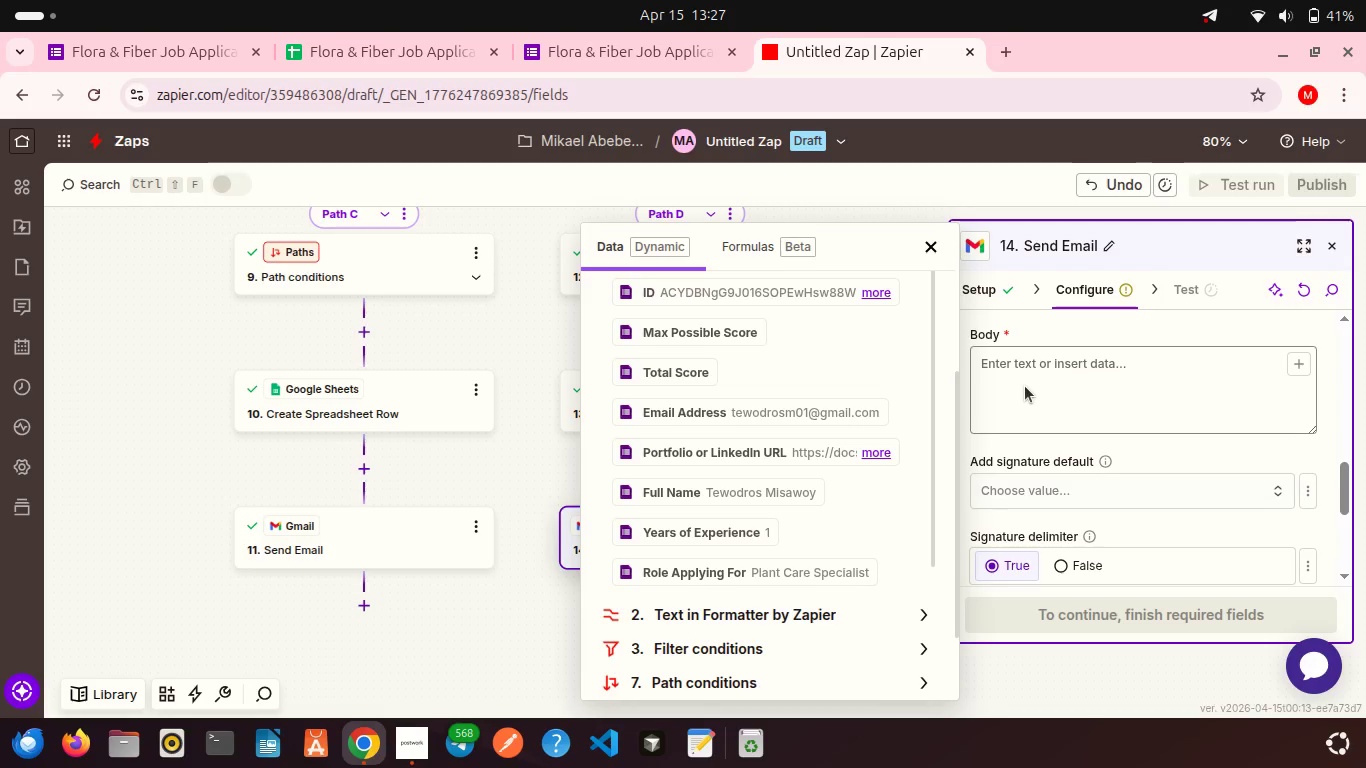 
left_click([1025, 386])
 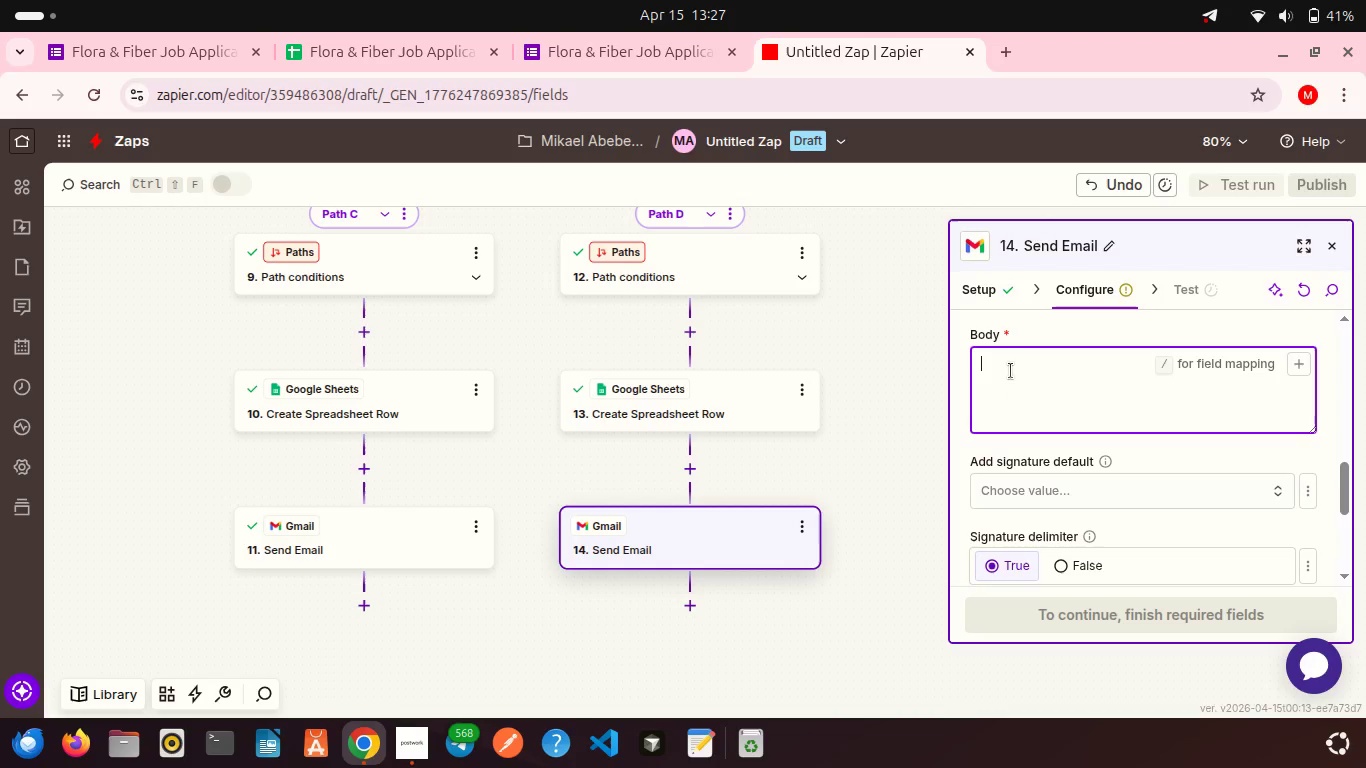 
left_click([1011, 371])
 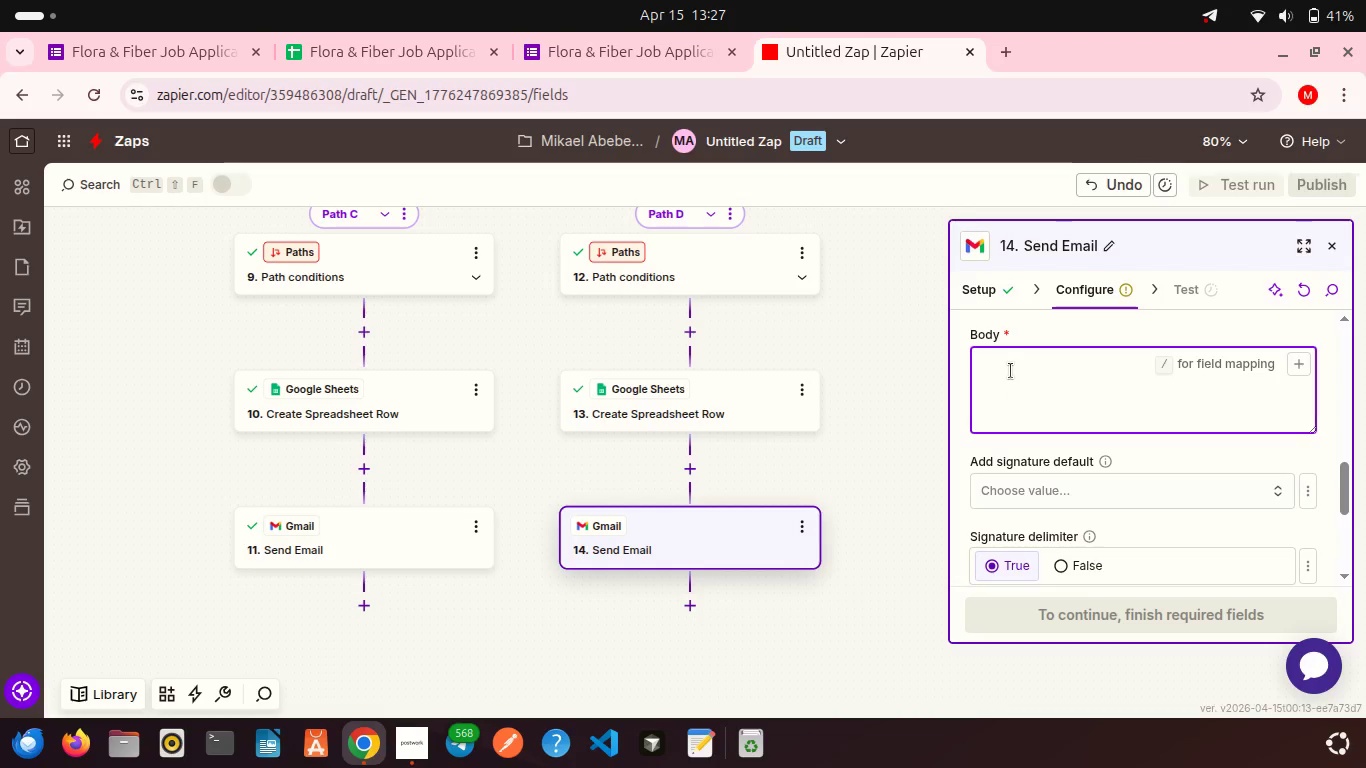 
type(Hi )
 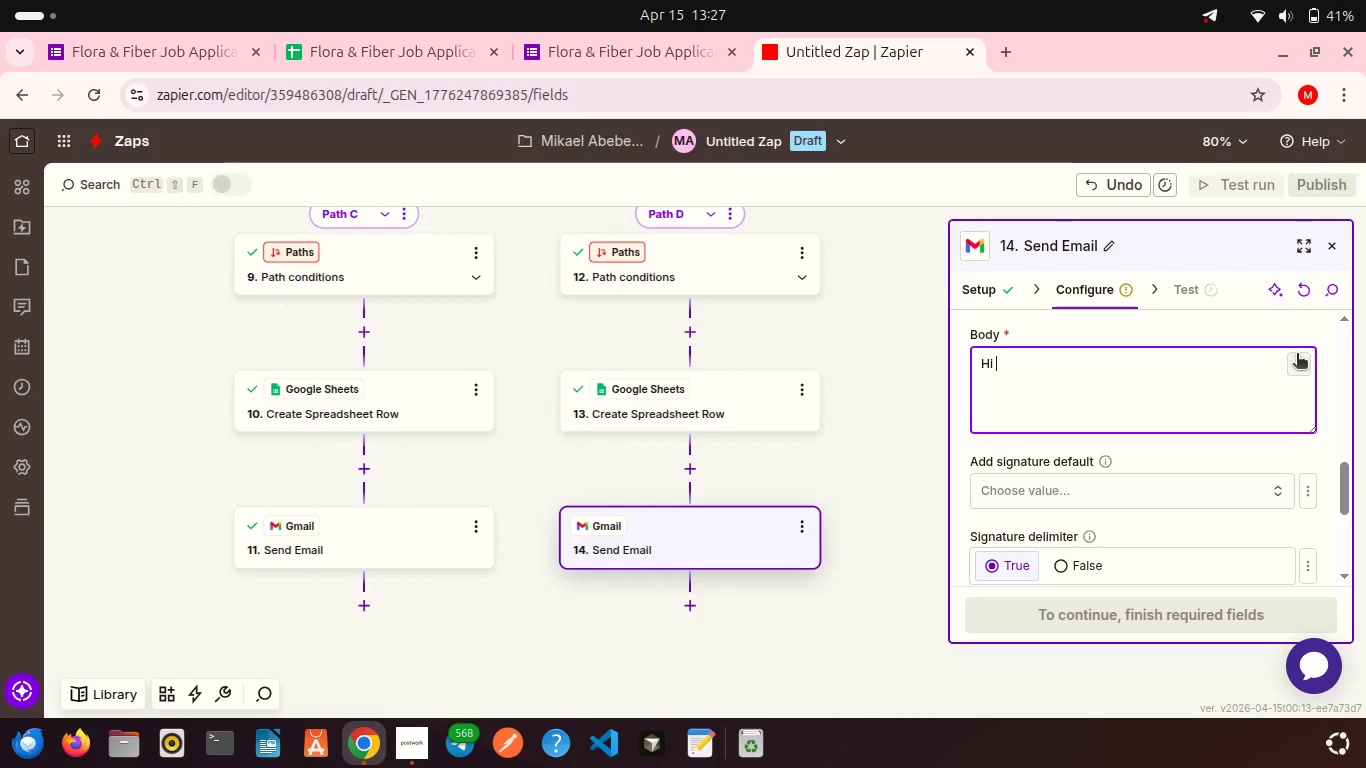 
left_click([1297, 355])
 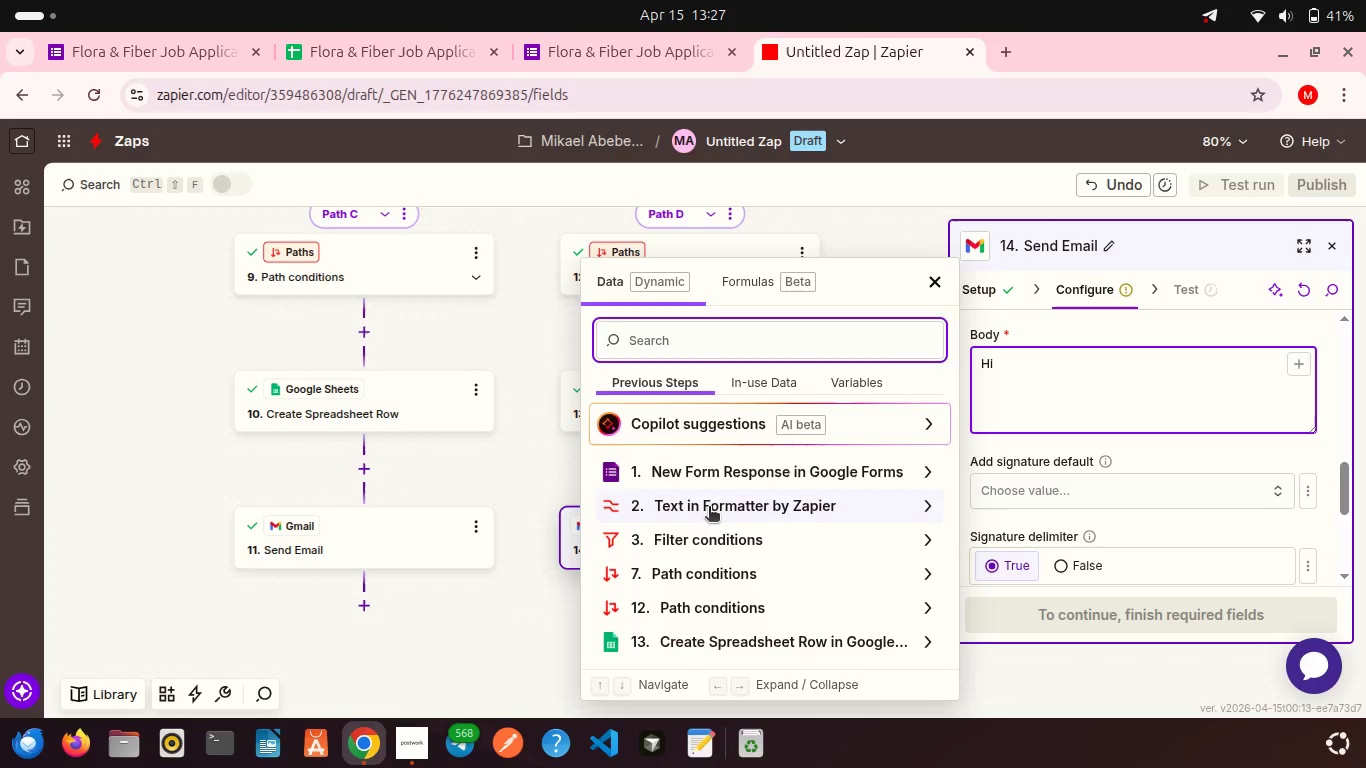 
left_click([709, 508])
 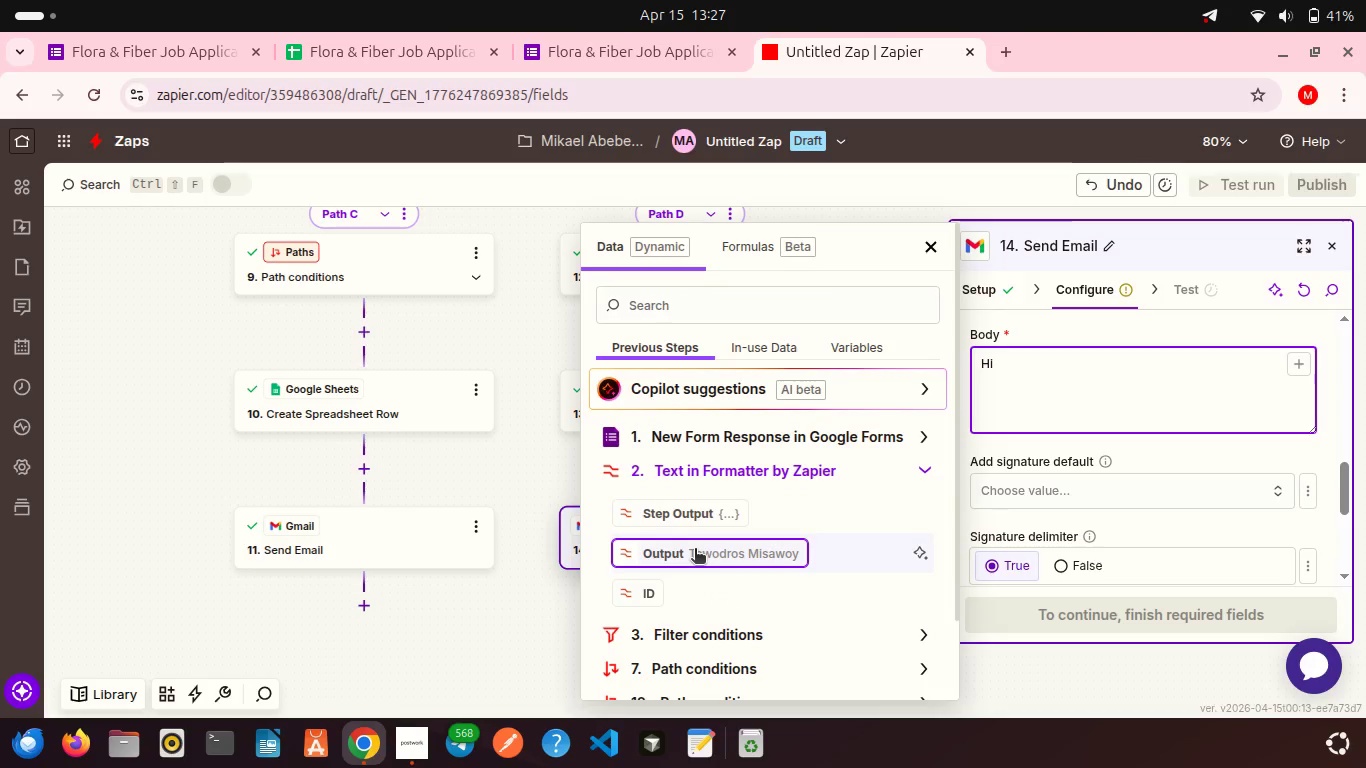 
left_click([695, 550])
 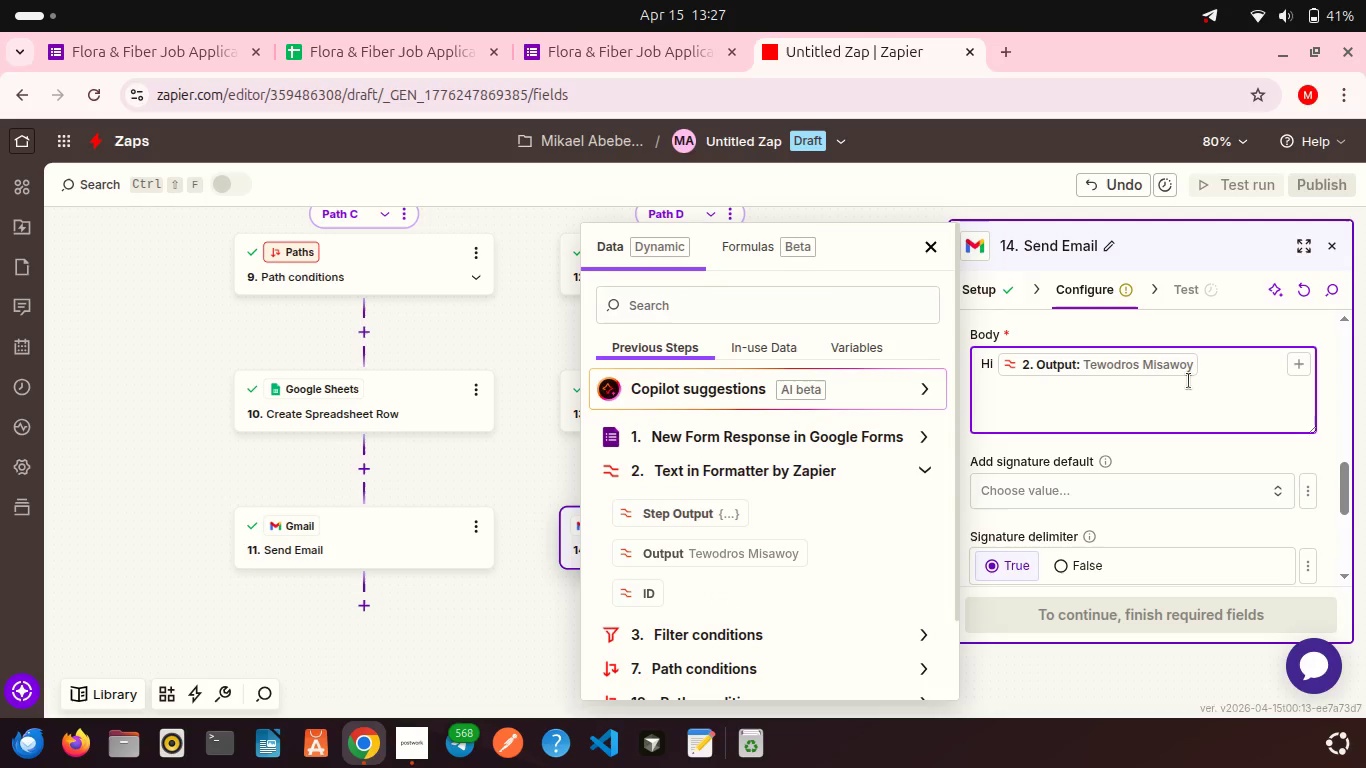 
key(Comma)
 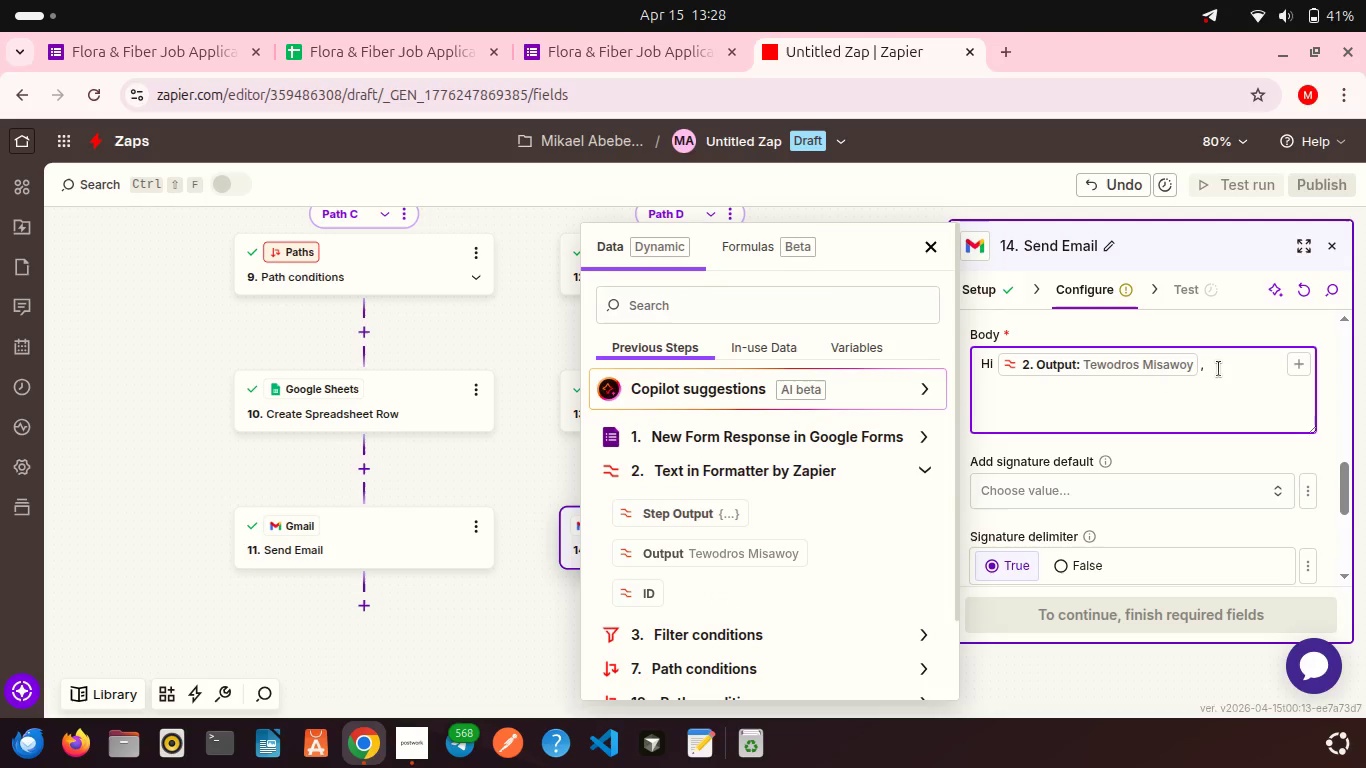 
key(Enter)
 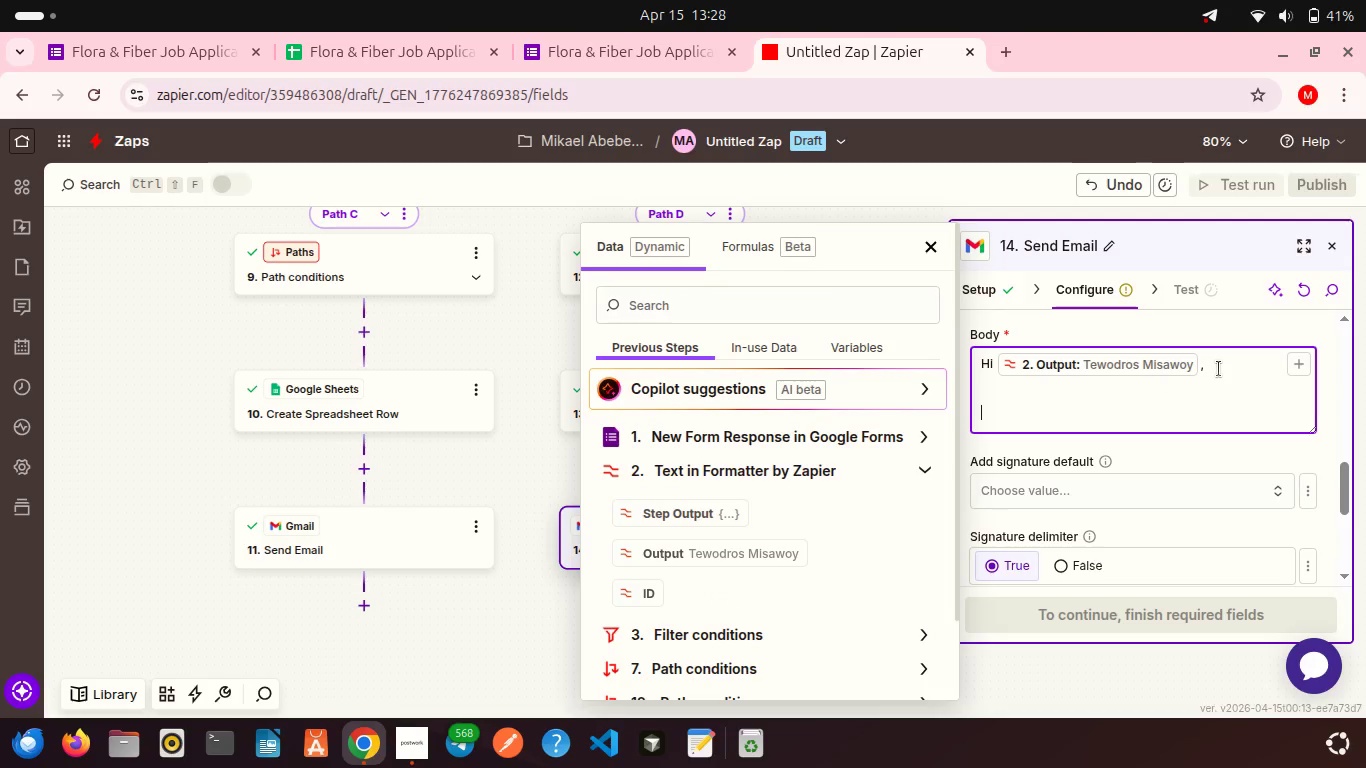 
key(Enter)
 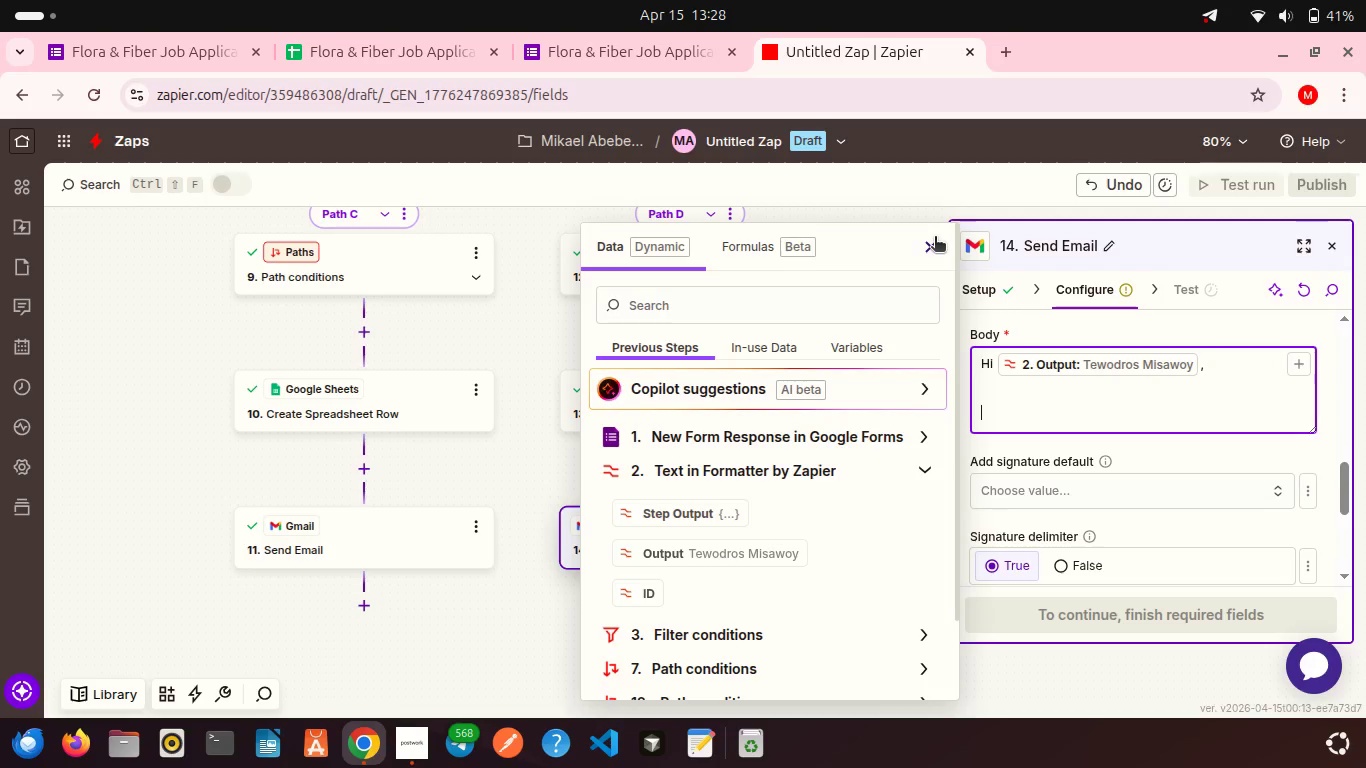 
left_click([935, 238])
 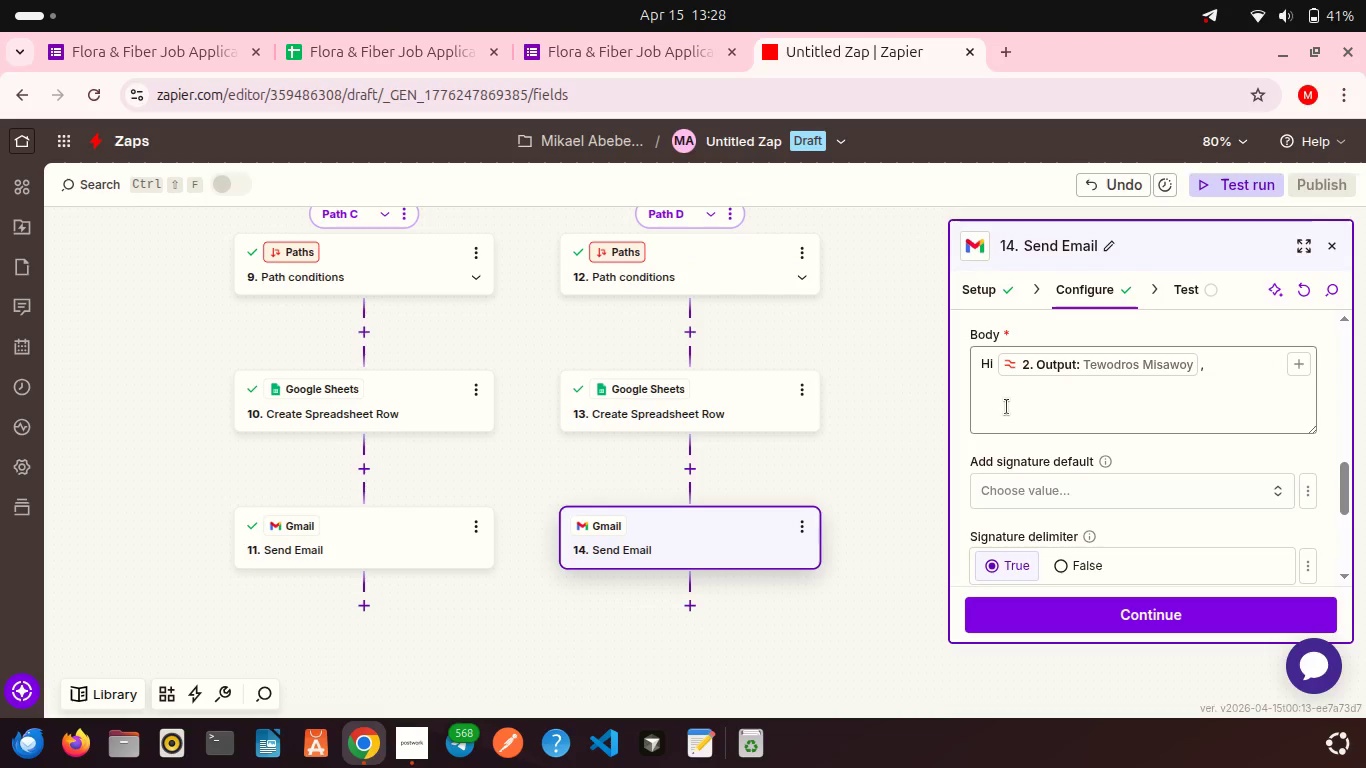 
left_click([1007, 407])
 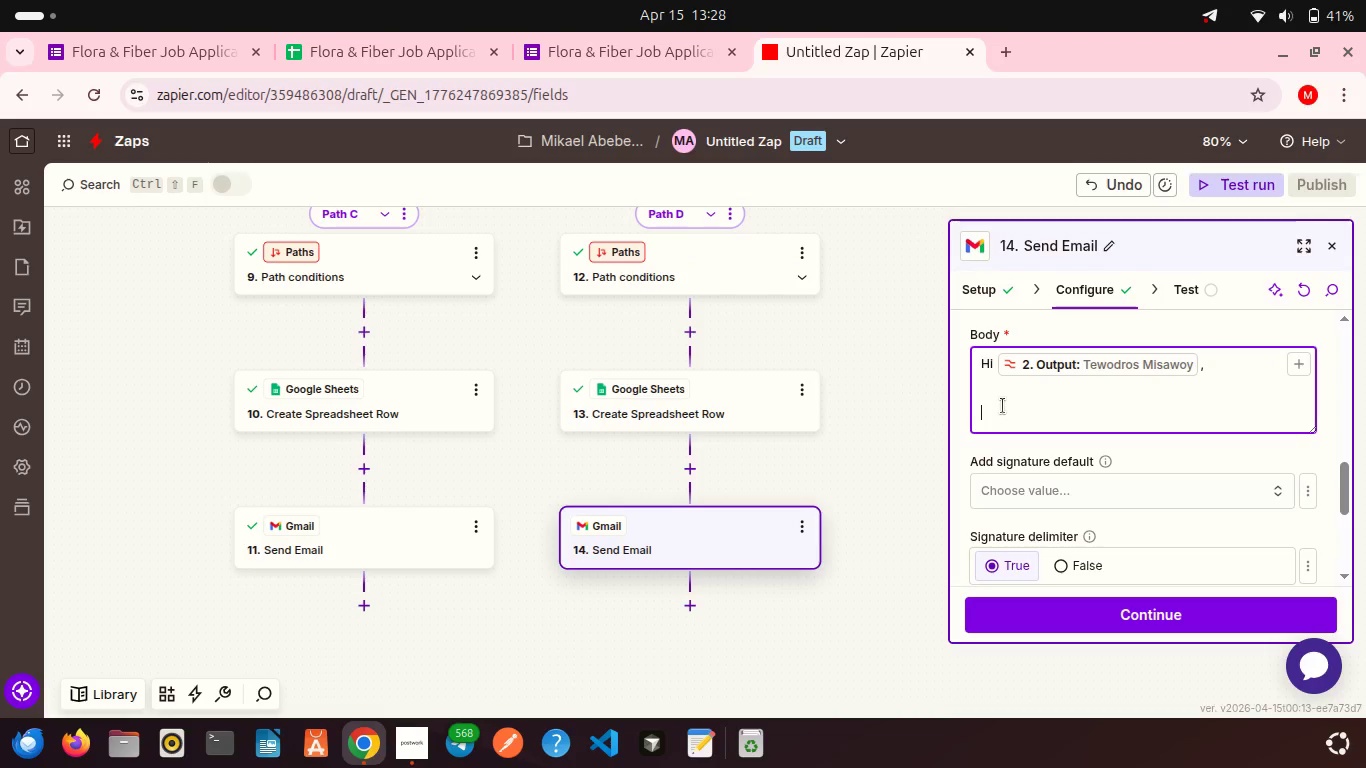 
type(Thank you for applying for the )
 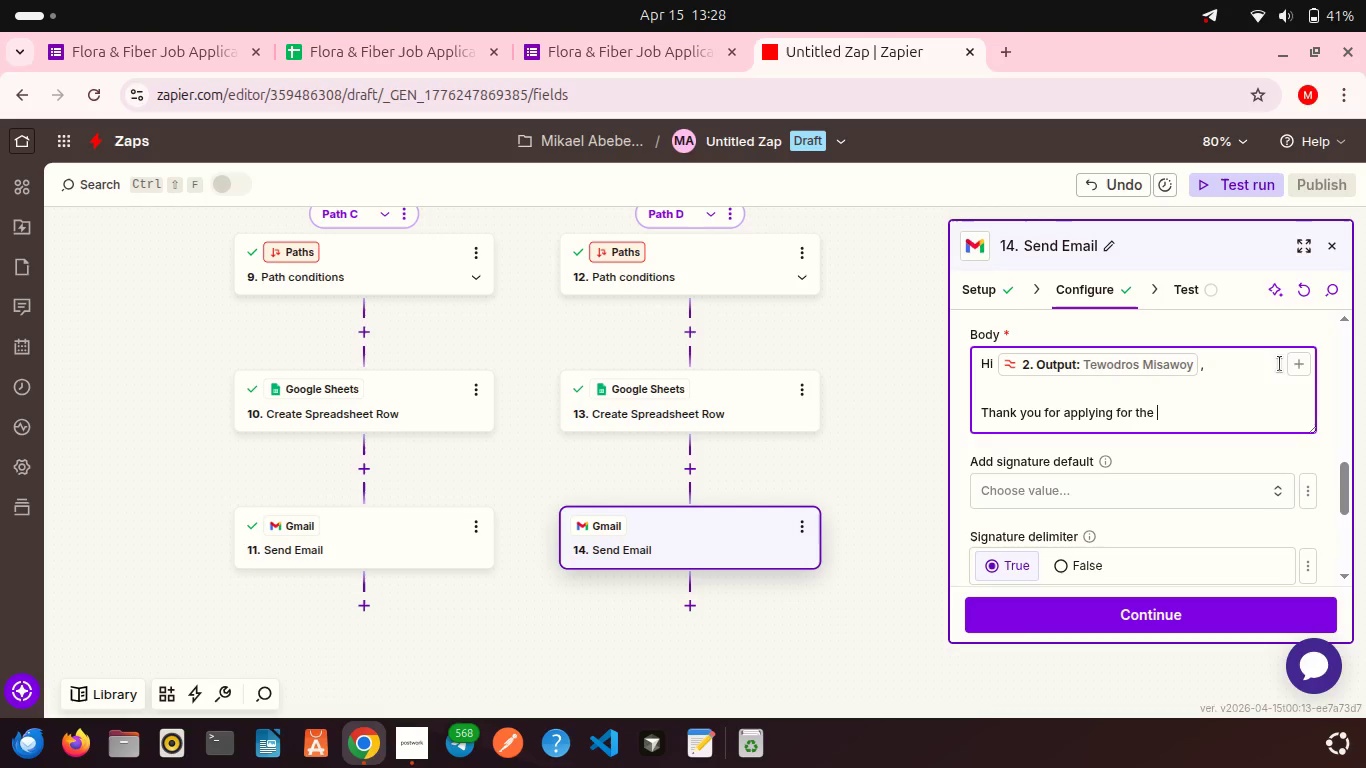 
left_click([1300, 370])
 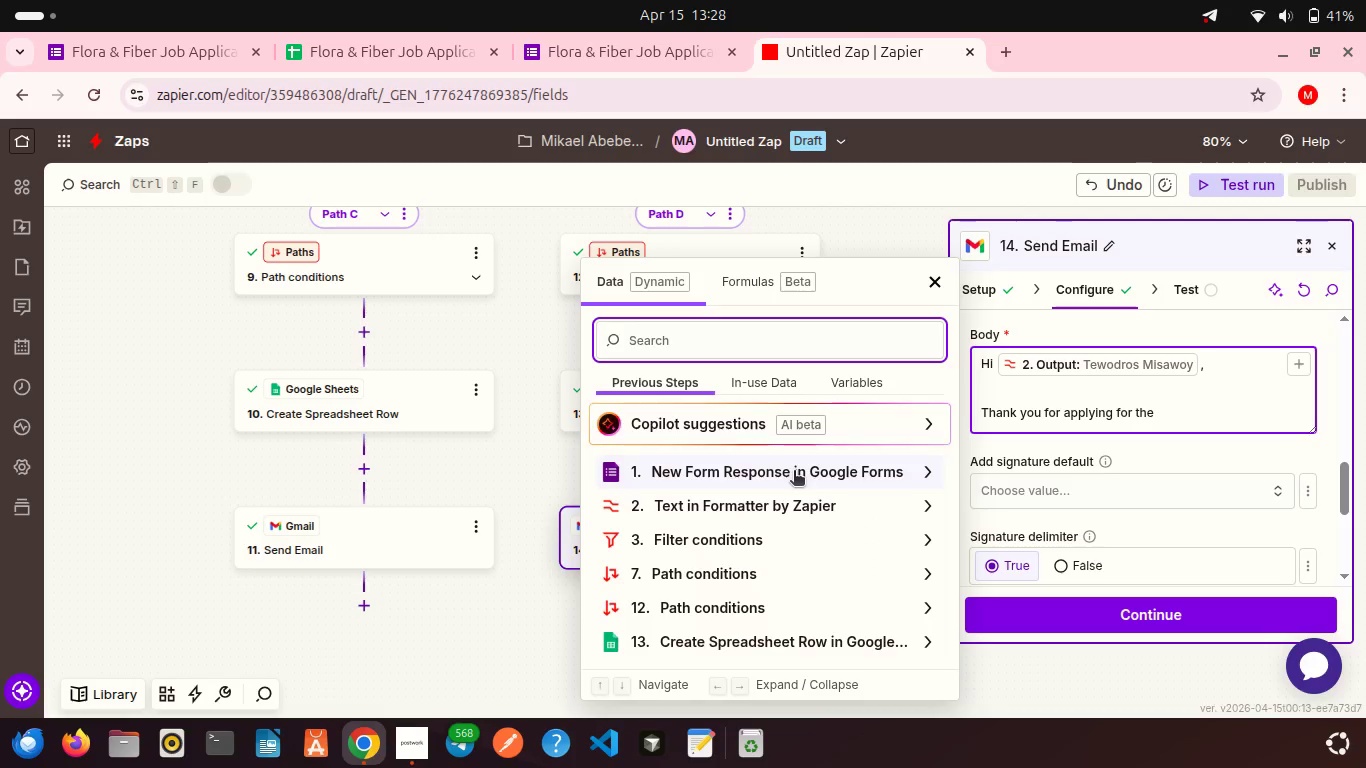 
left_click([794, 472])
 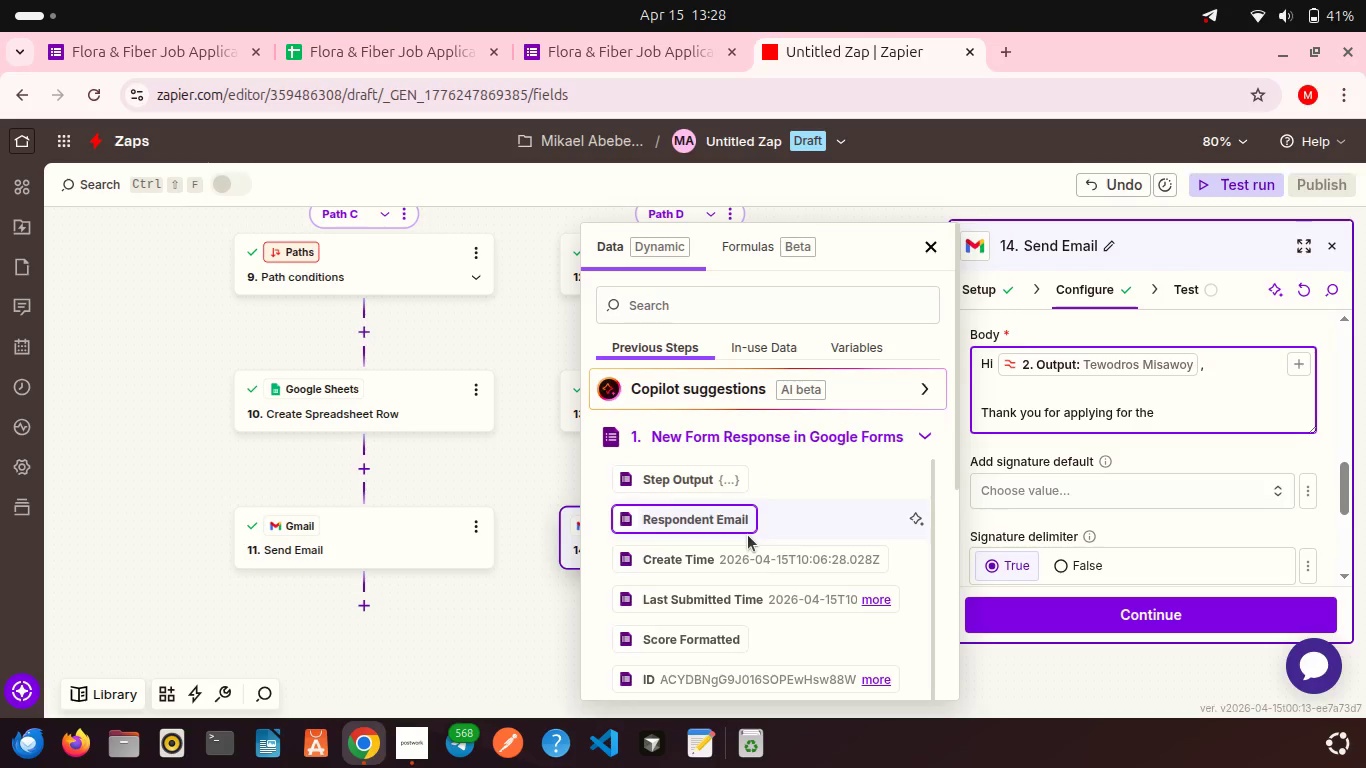 
scroll: coordinate [748, 535], scroll_direction: down, amount: 13.0
 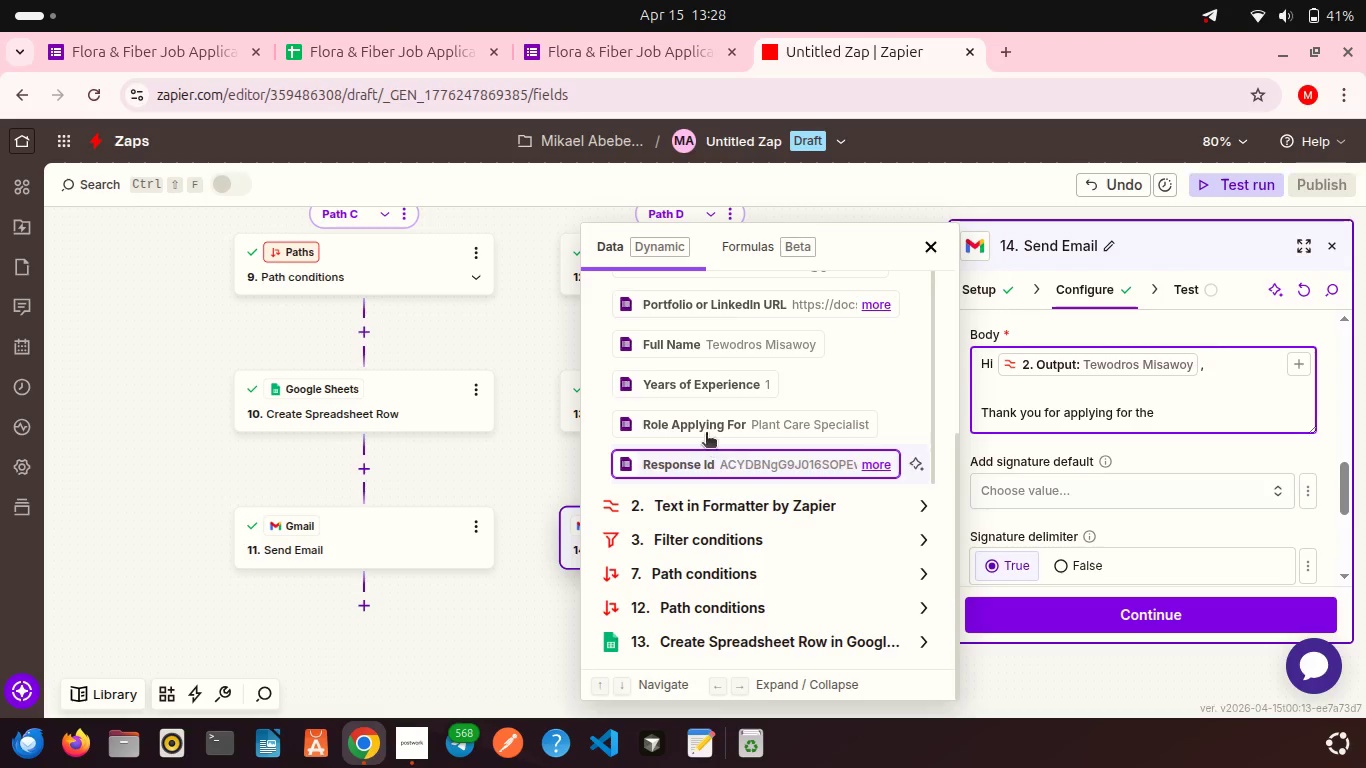 
left_click([705, 426])
 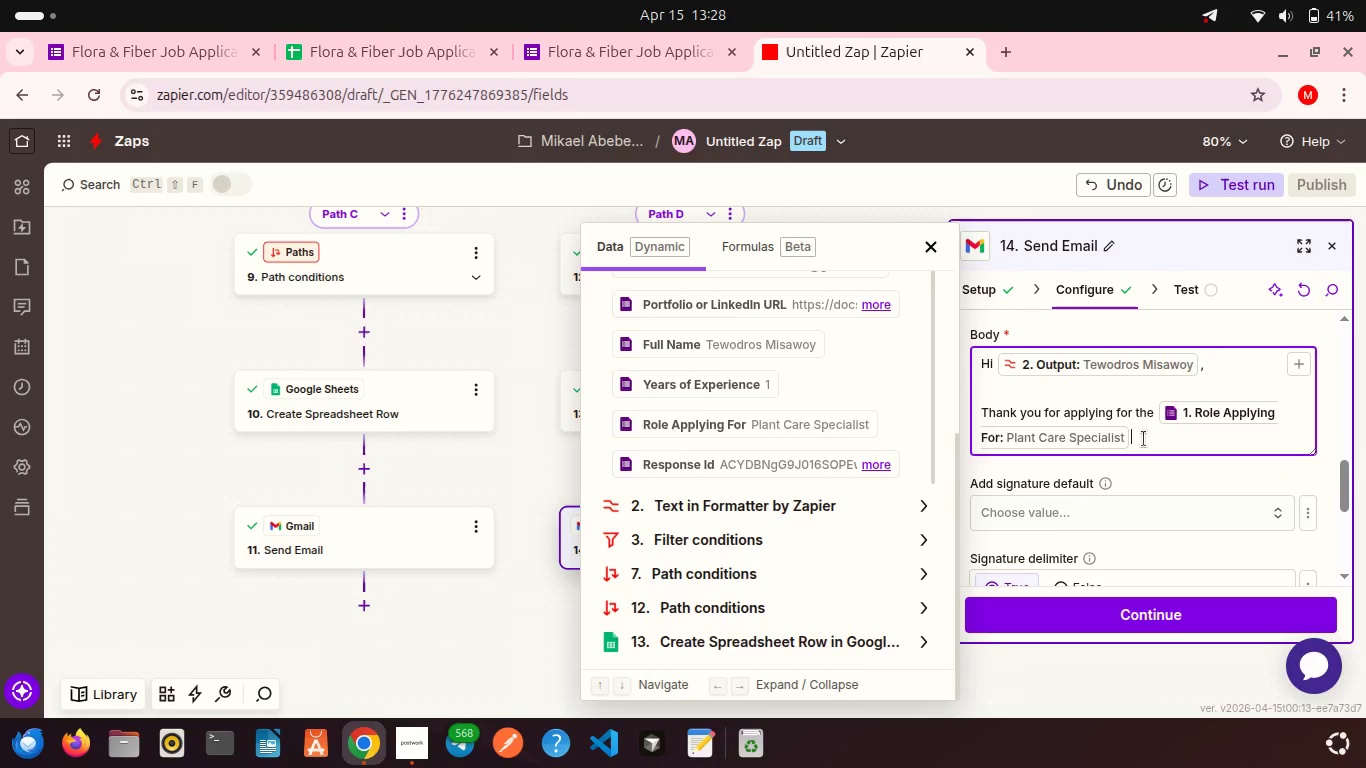 
type( position at Flora & Fiber.)
 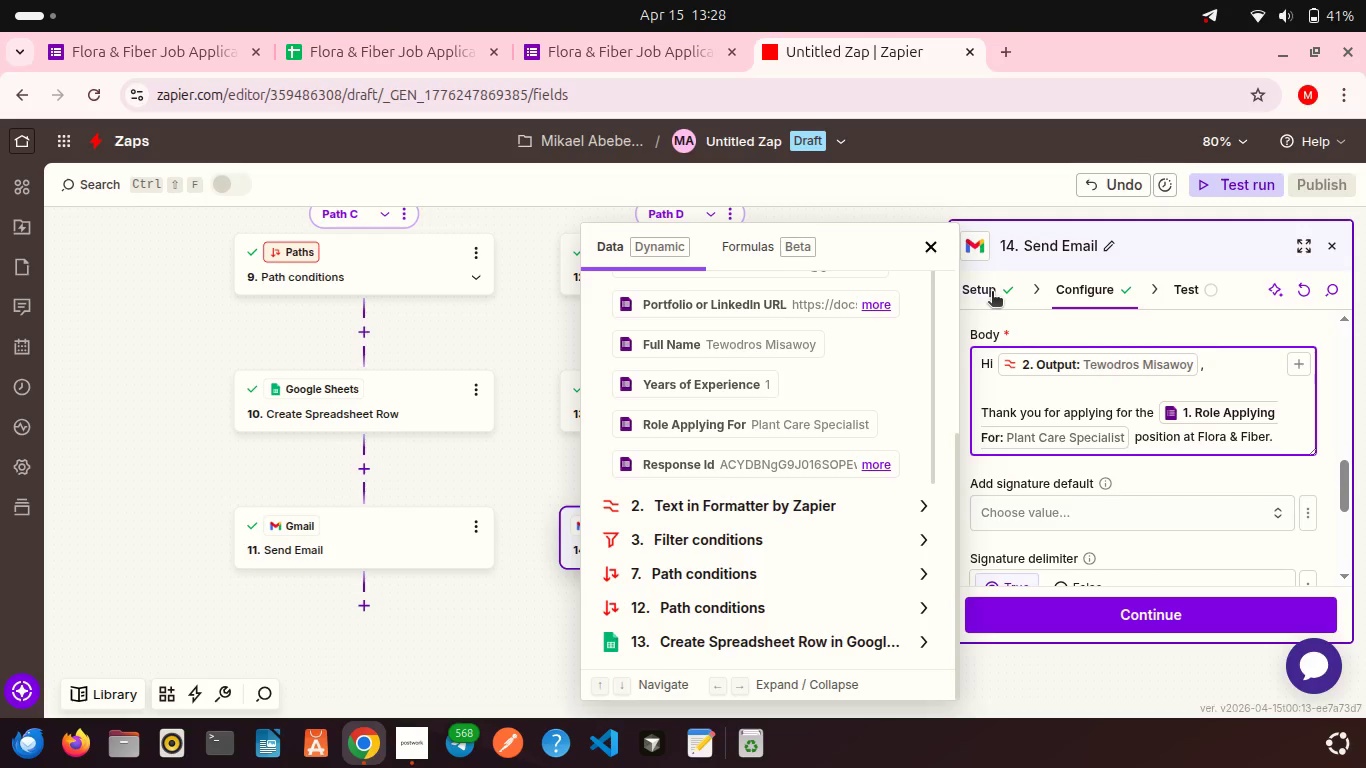 
left_click([931, 238])
 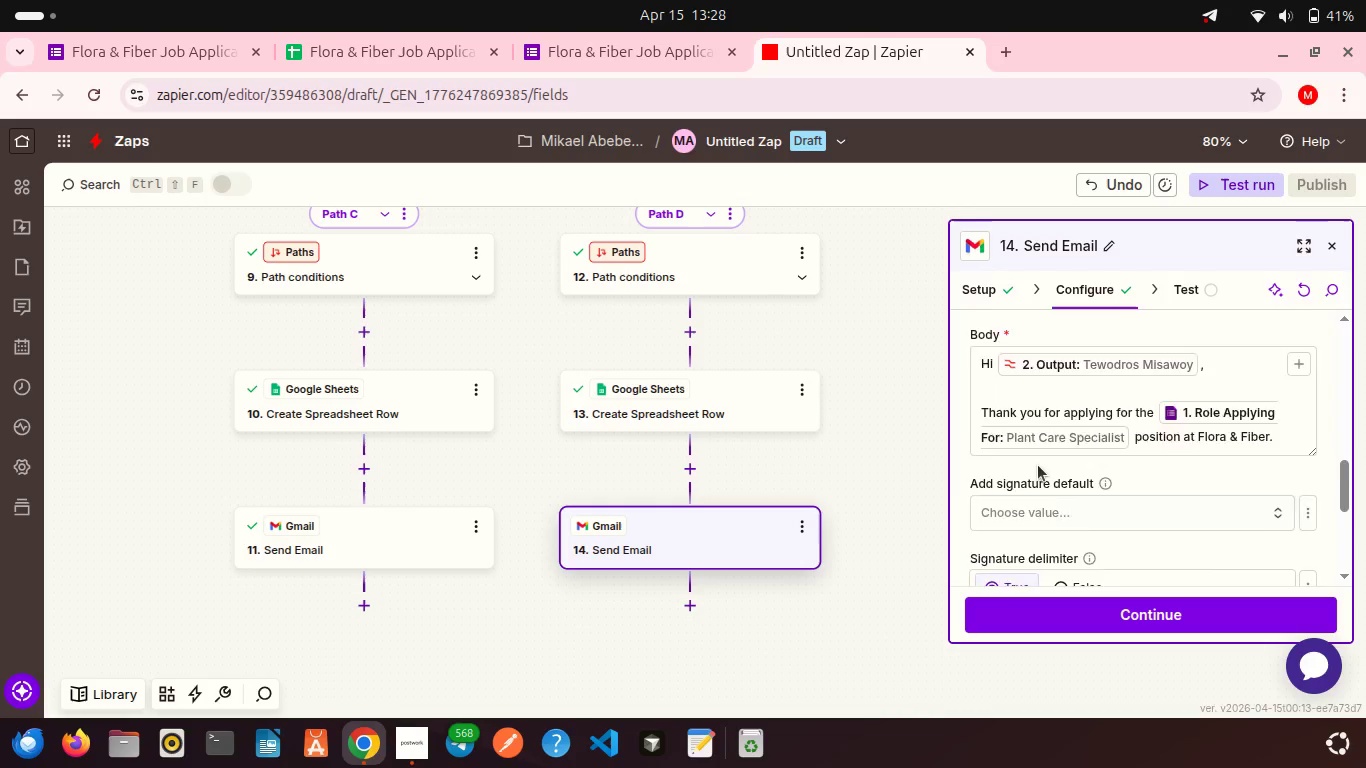 
scroll: coordinate [1038, 465], scroll_direction: down, amount: 2.0
 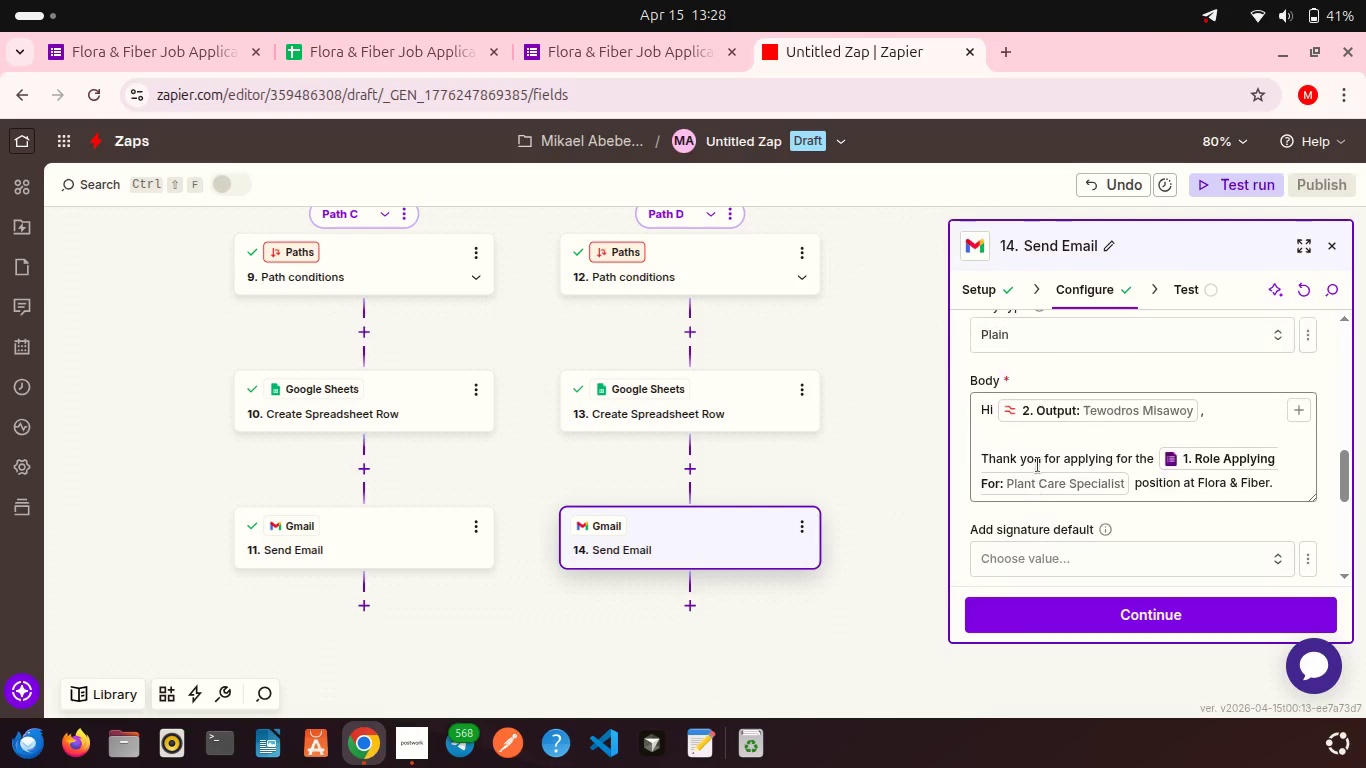 
scroll: coordinate [1038, 465], scroll_direction: up, amount: 1.0
 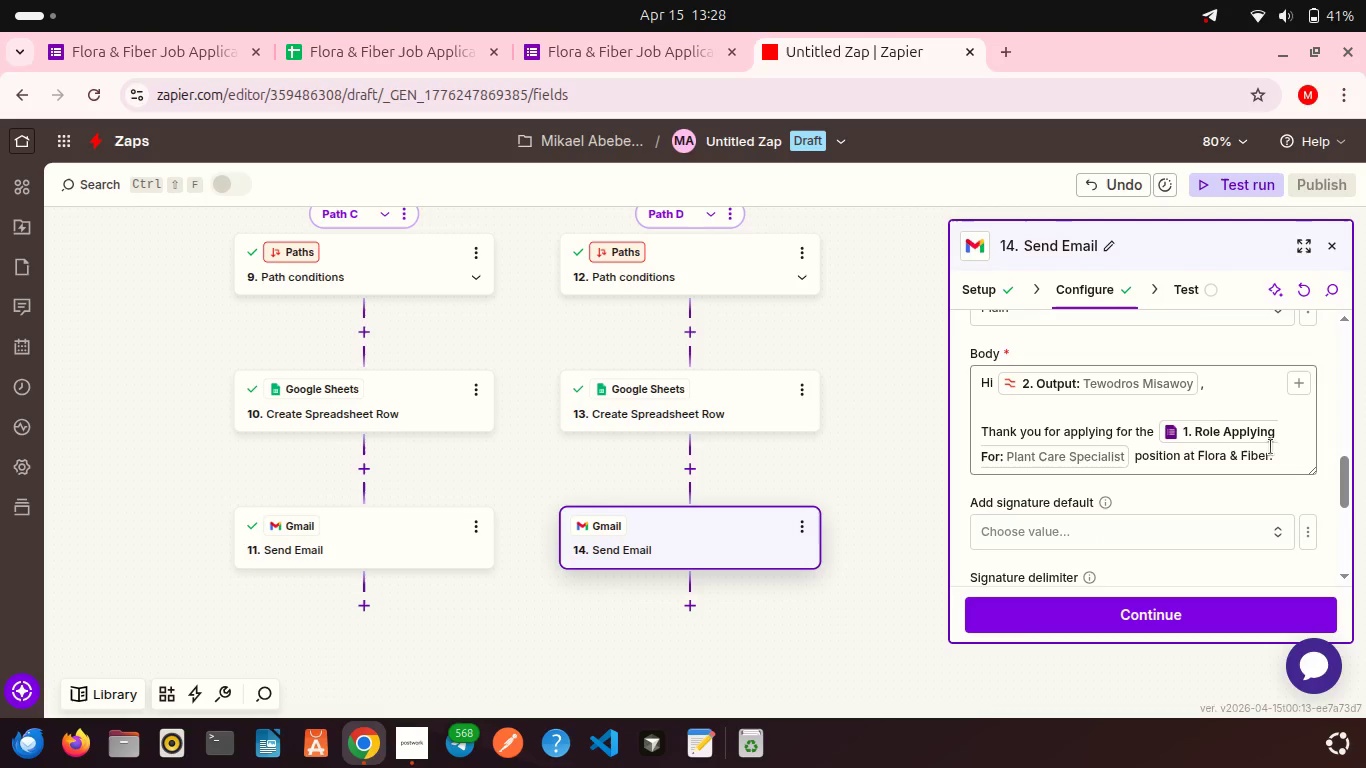 
left_click([1279, 451])
 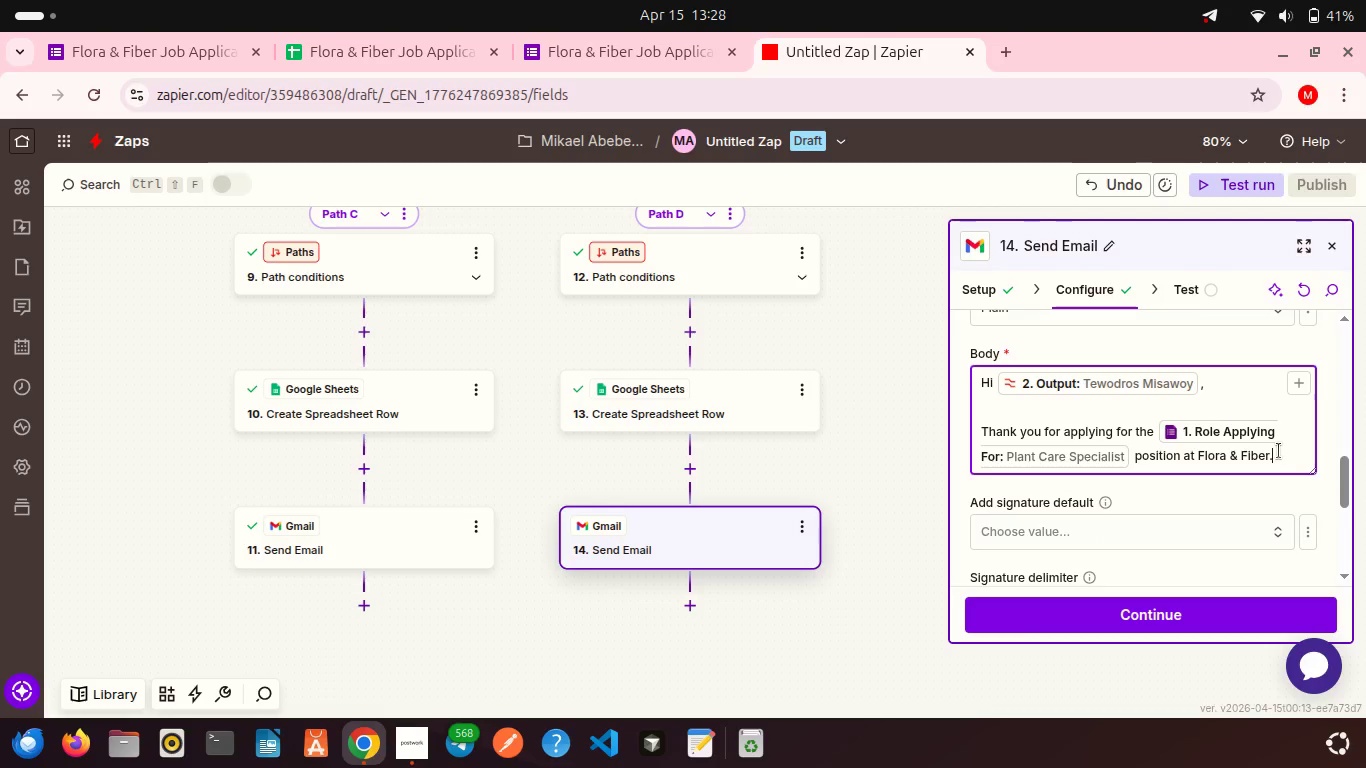 
key(Shift+Enter)
 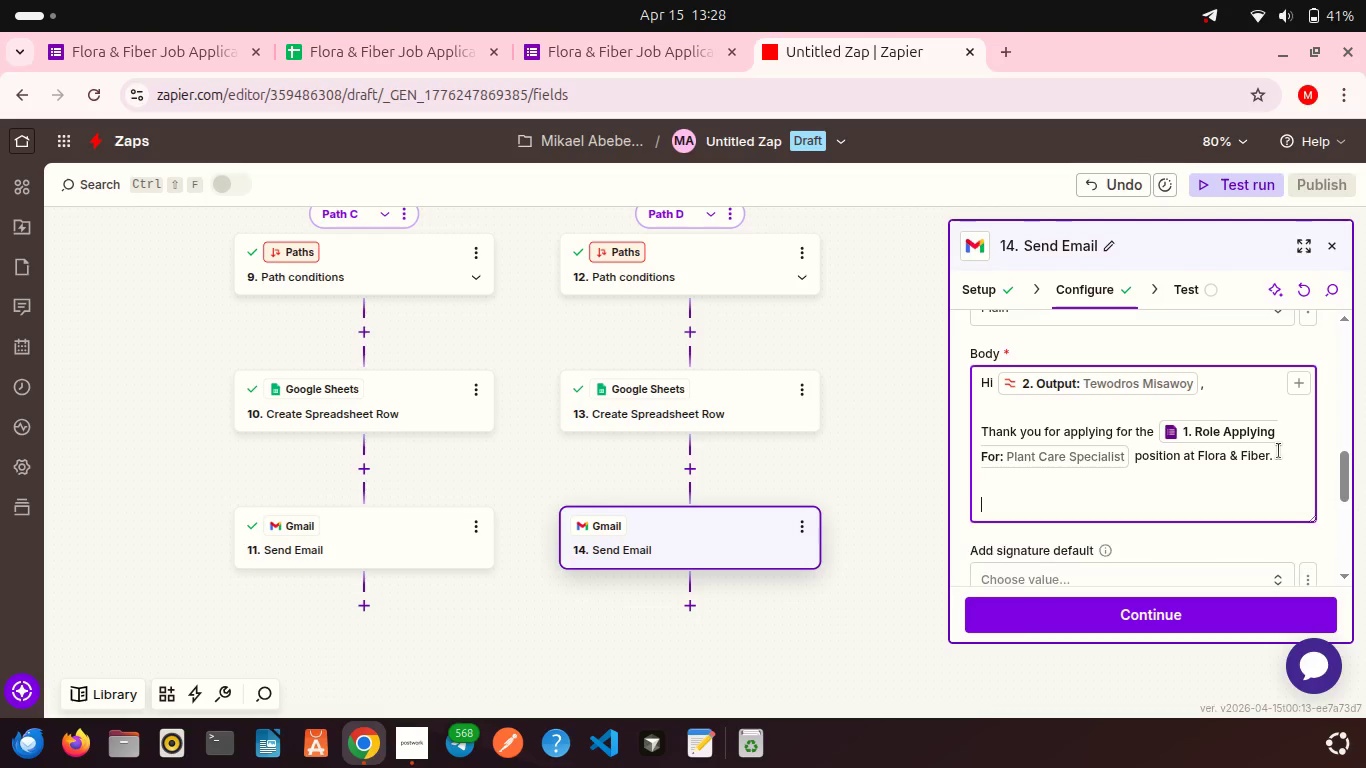 
key(Shift+Enter)
 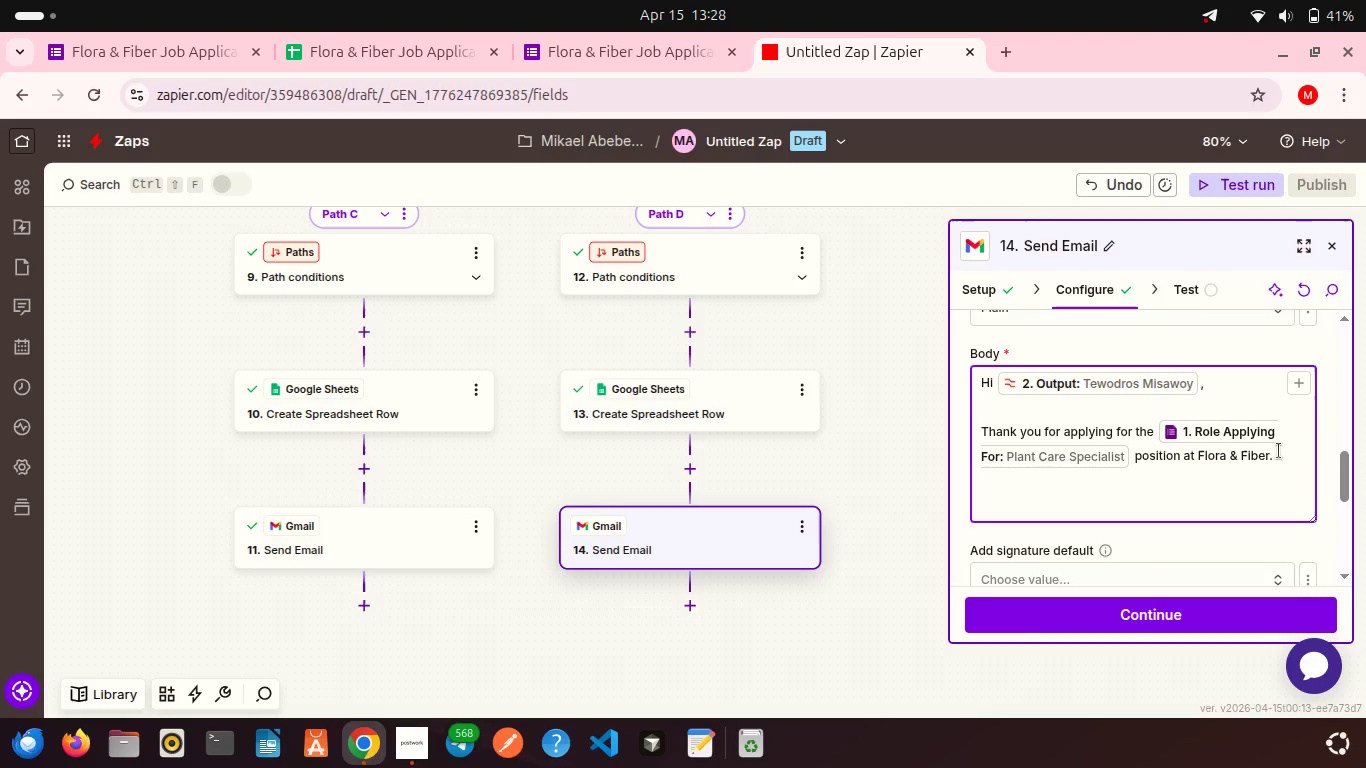 
type(Your application has been successfully received and is currently under review.)
 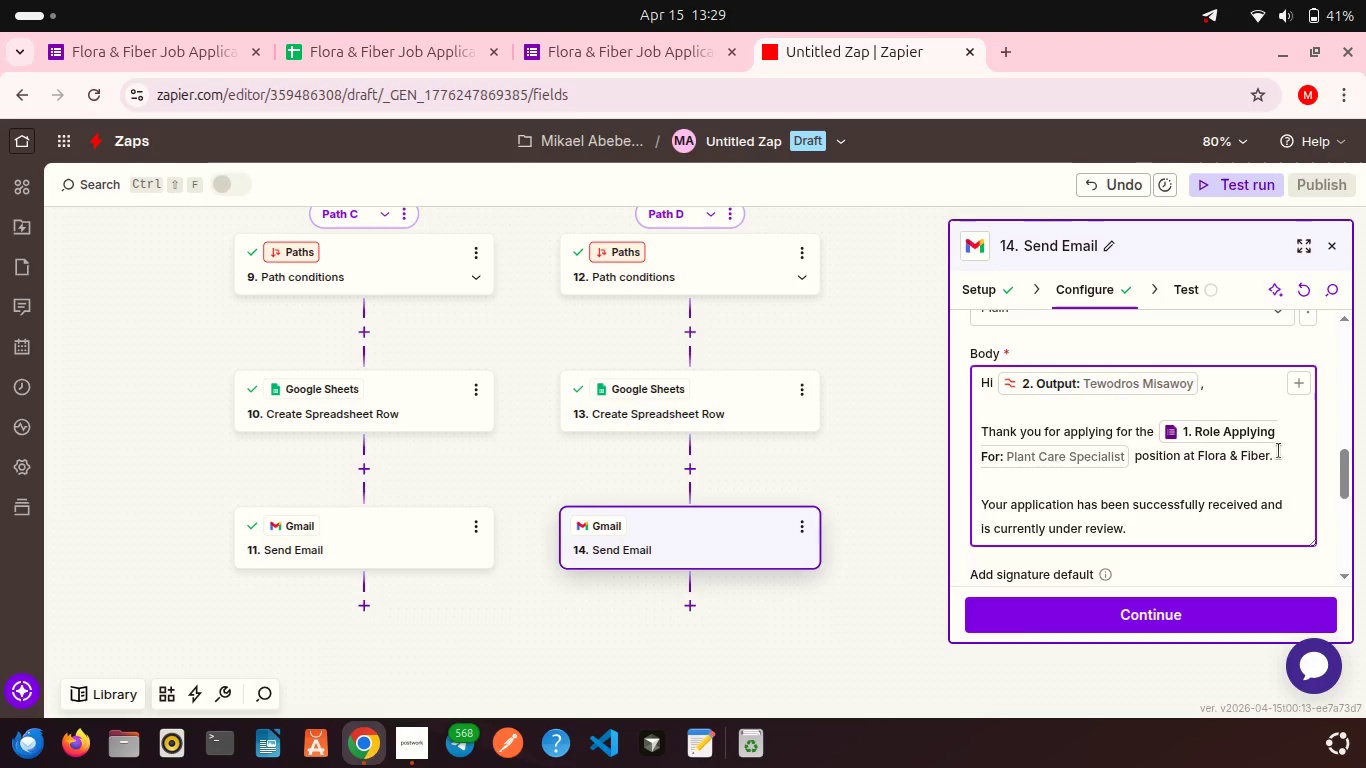 
key(Shift+Enter)
 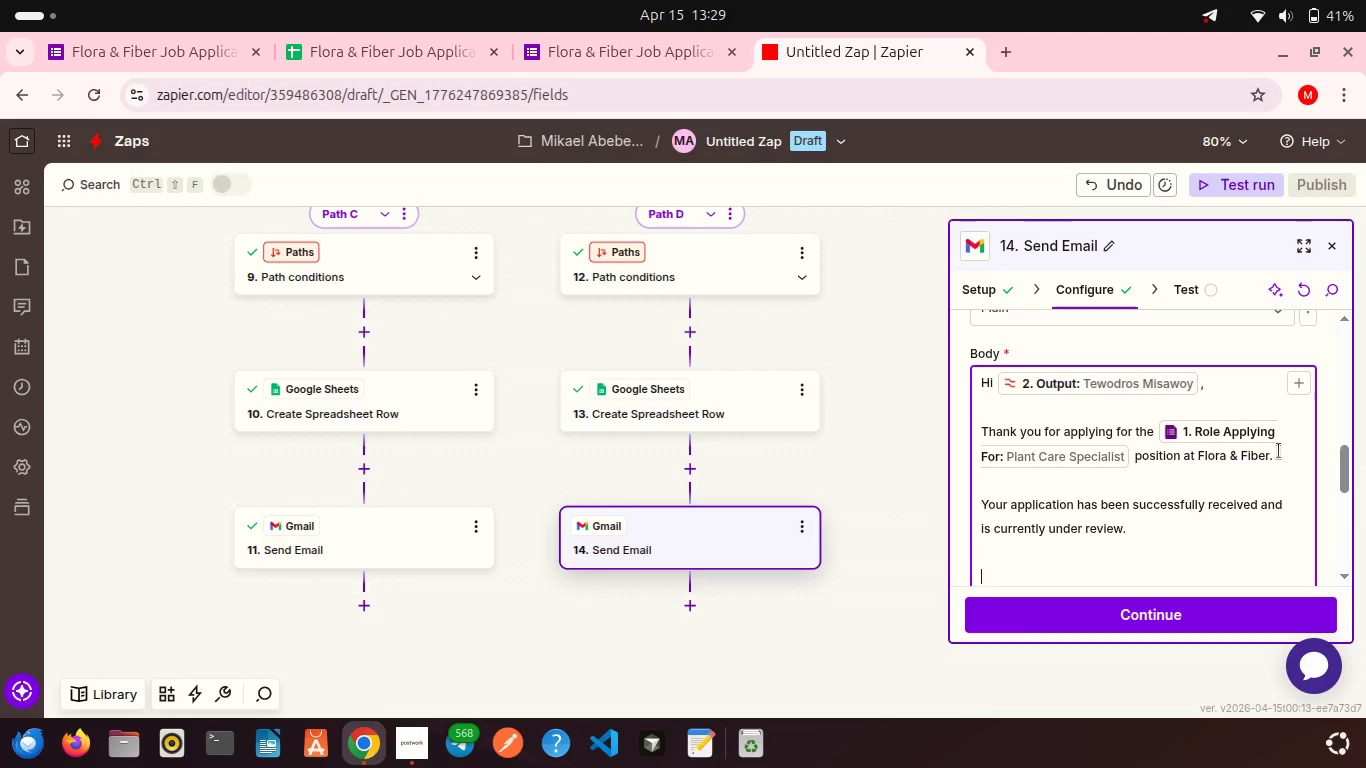 
key(Shift+Enter)
 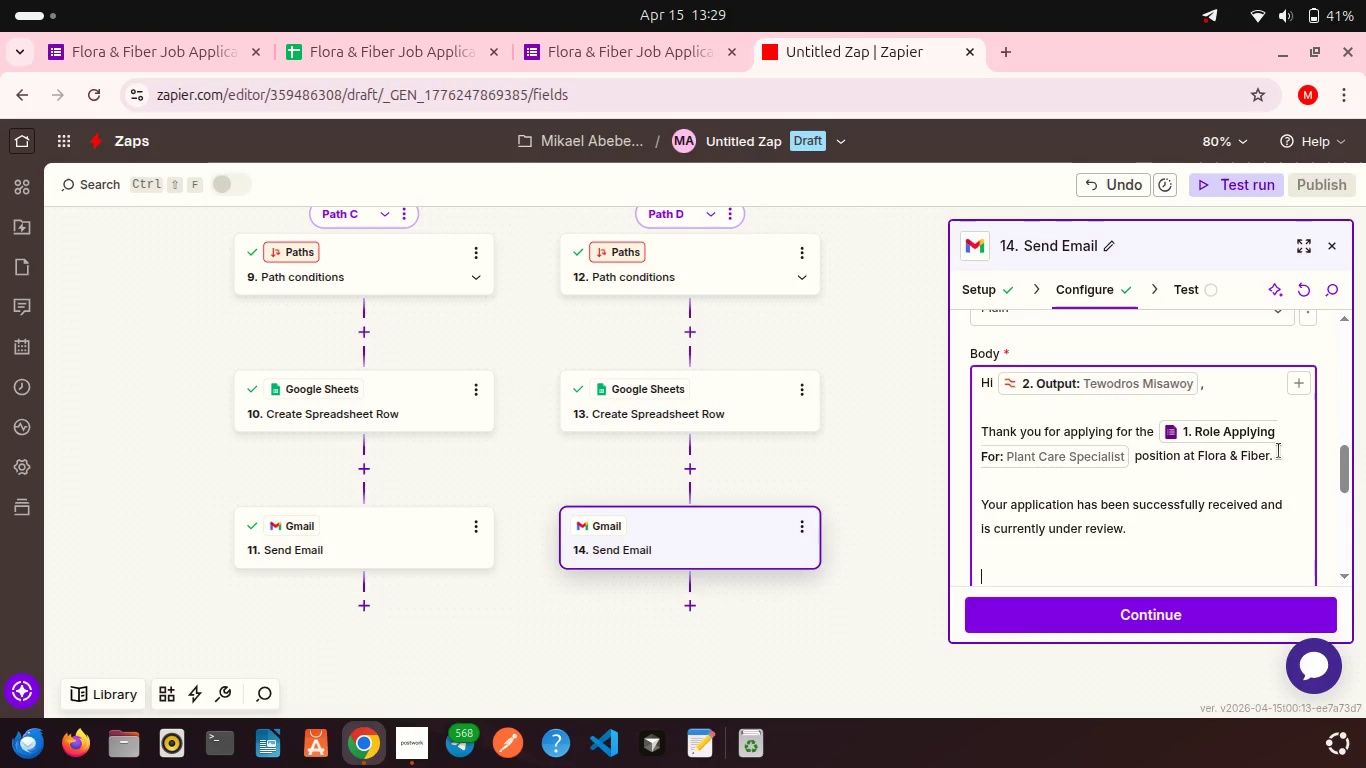 
type(We will contact you soon regarding the next steps.)
 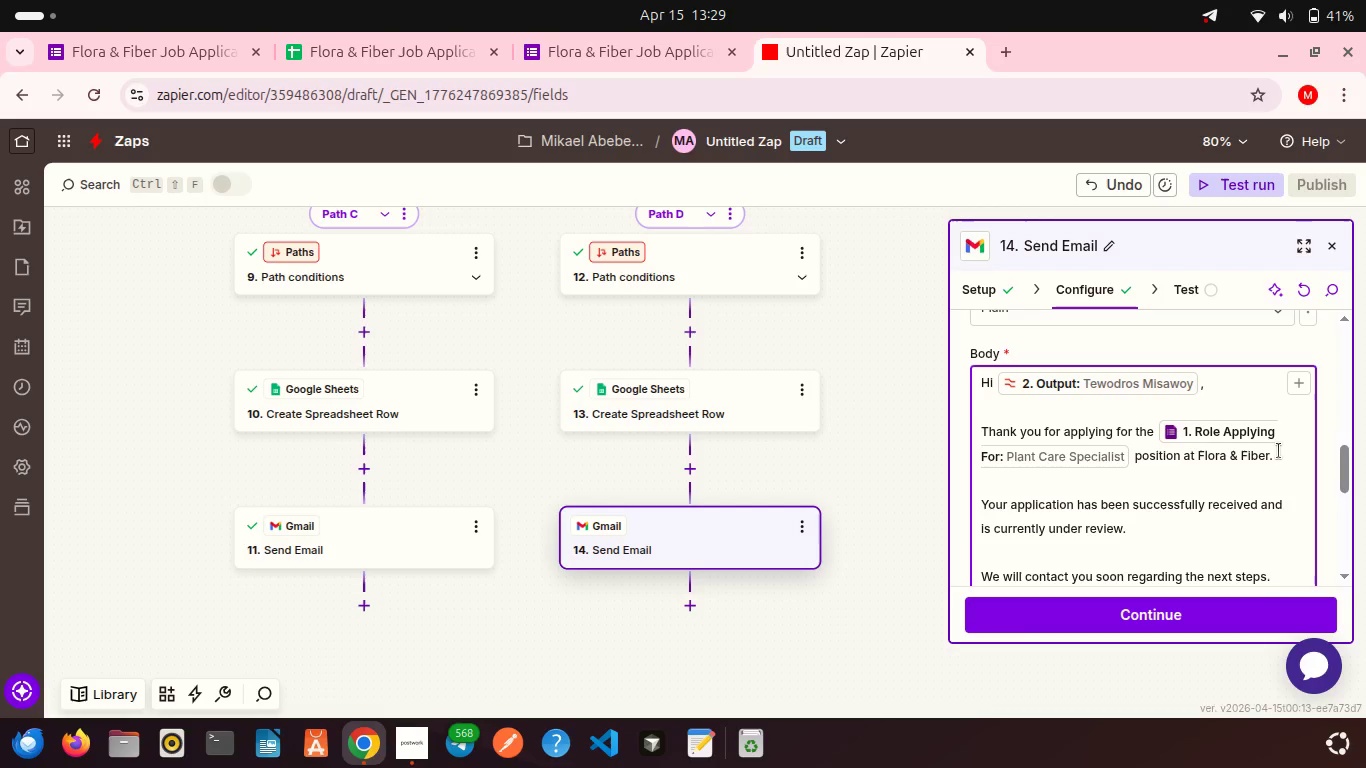 
key(Shift+Enter)
 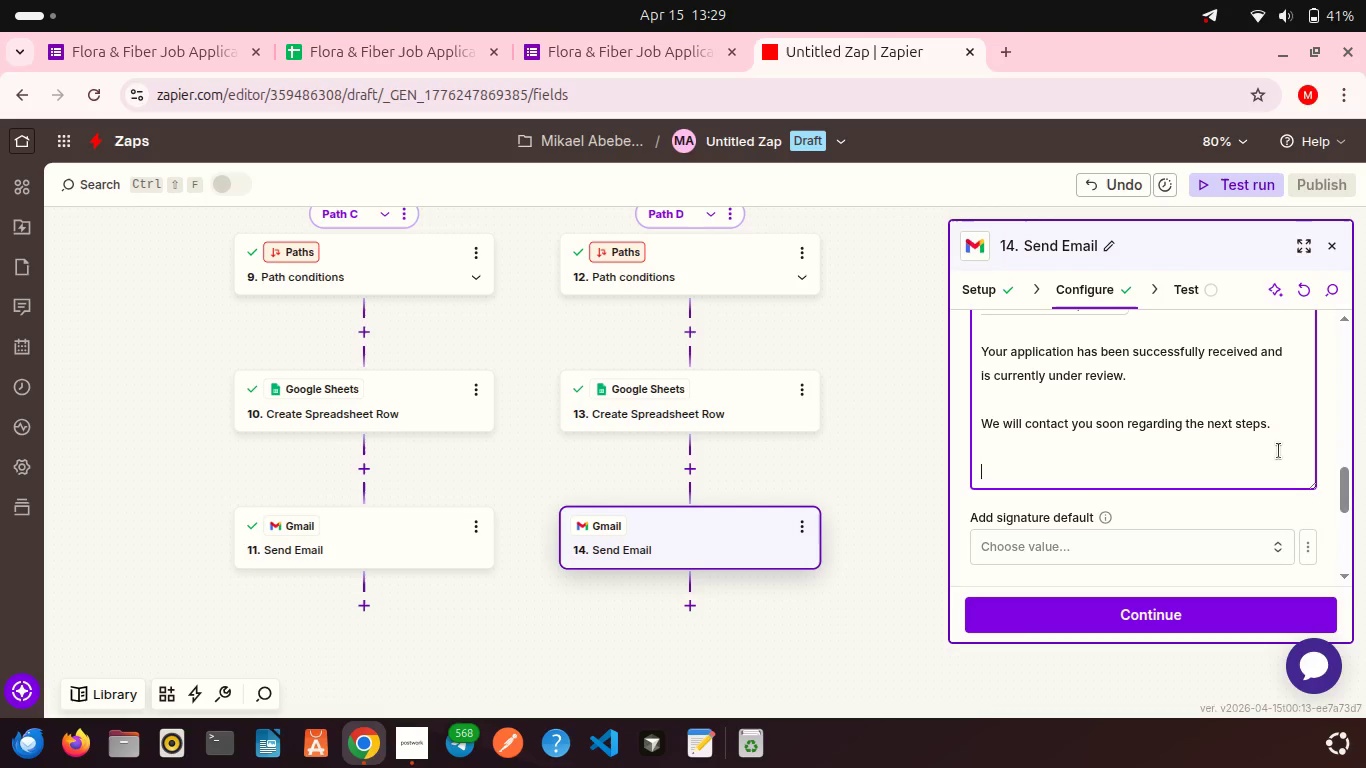 
key(Shift+Enter)
 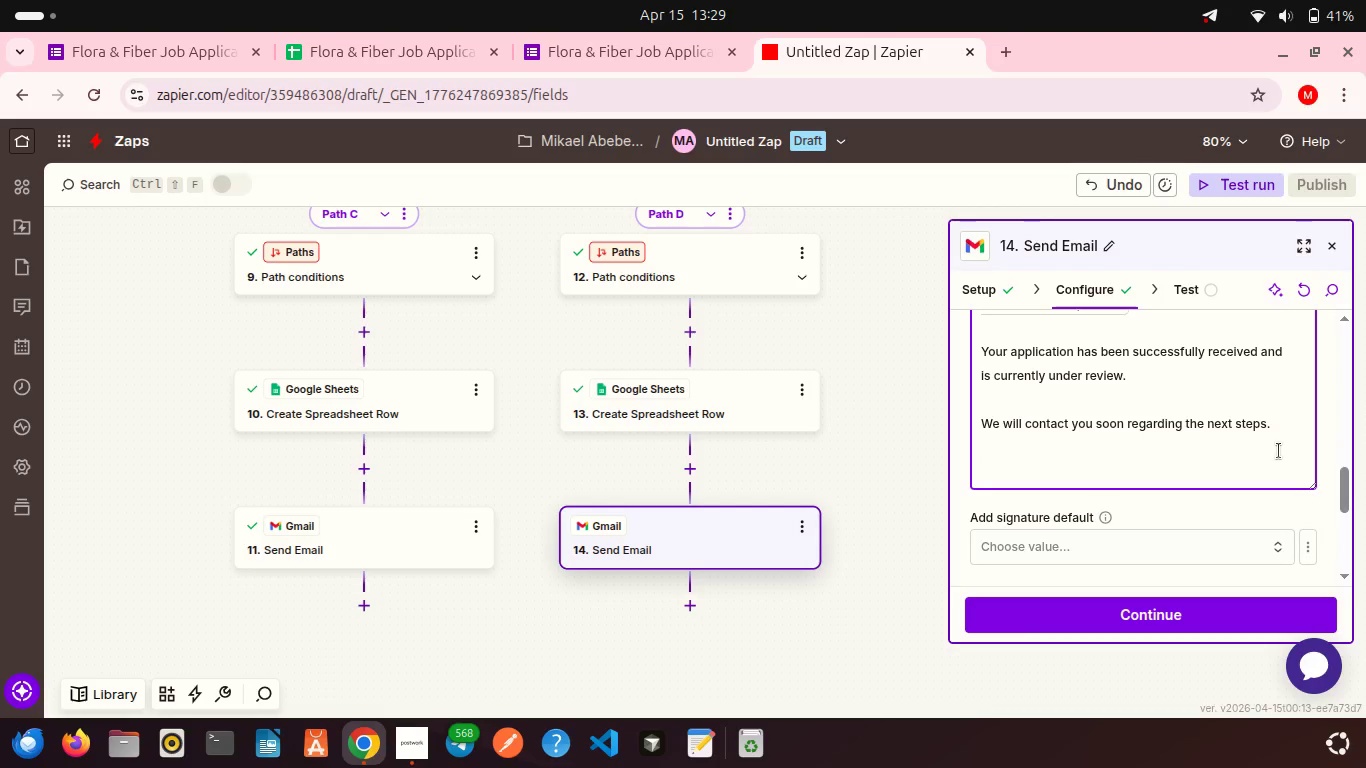 
type(Best regards,)
 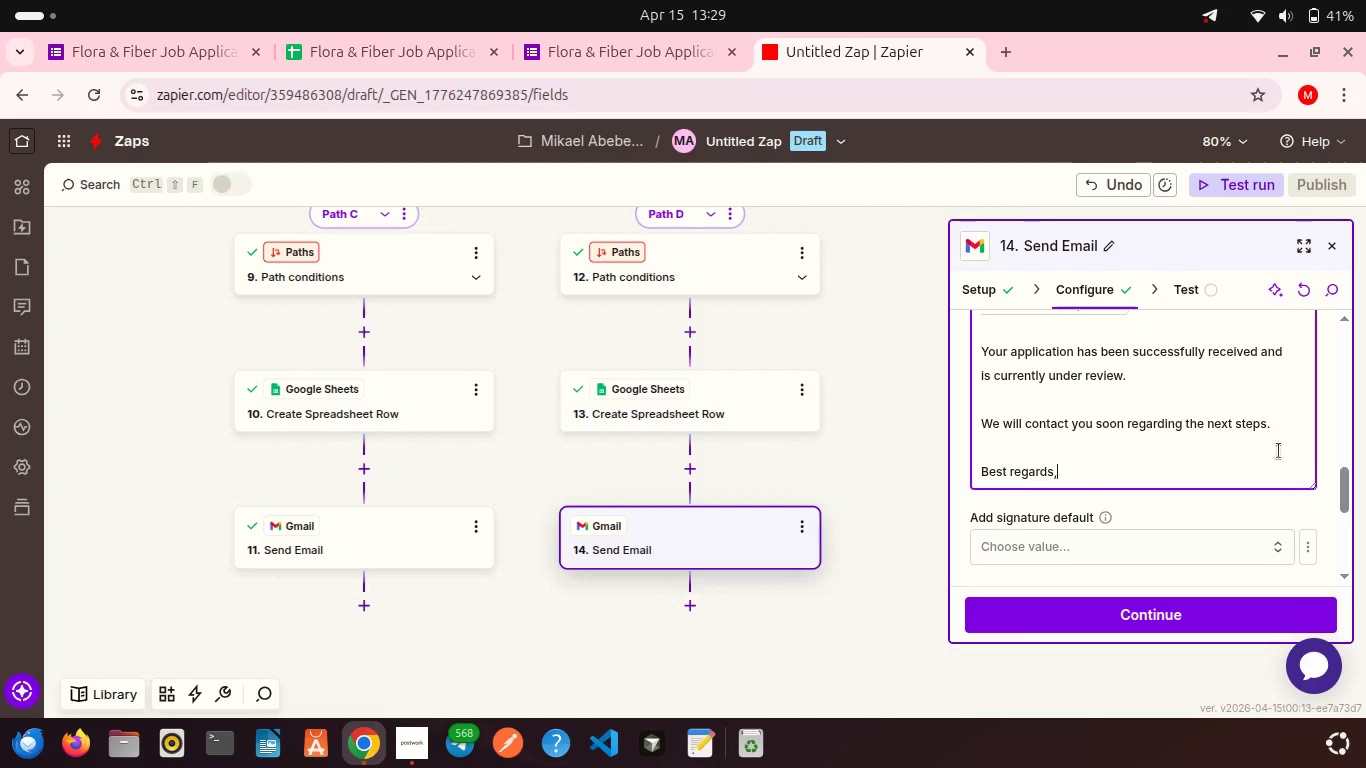 
key(Shift+Enter)
 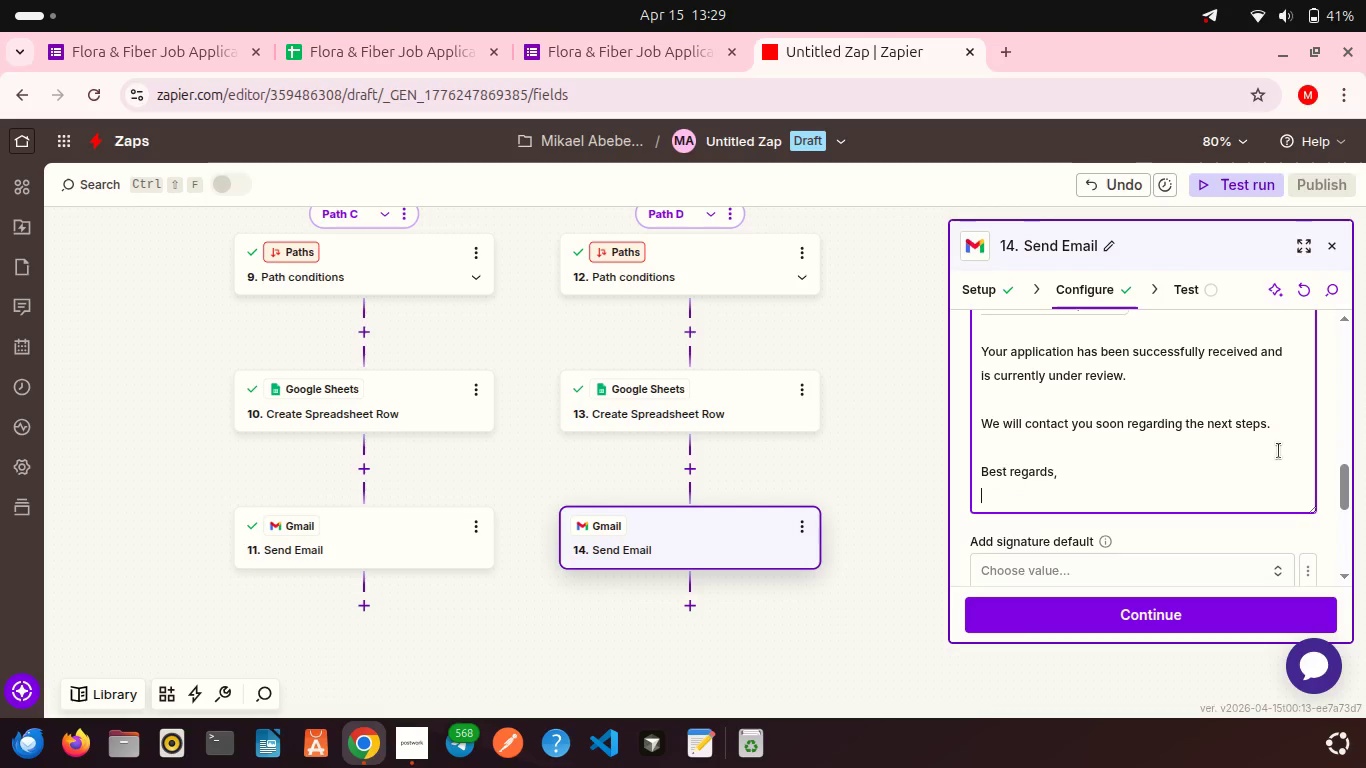 
type(Elena)
 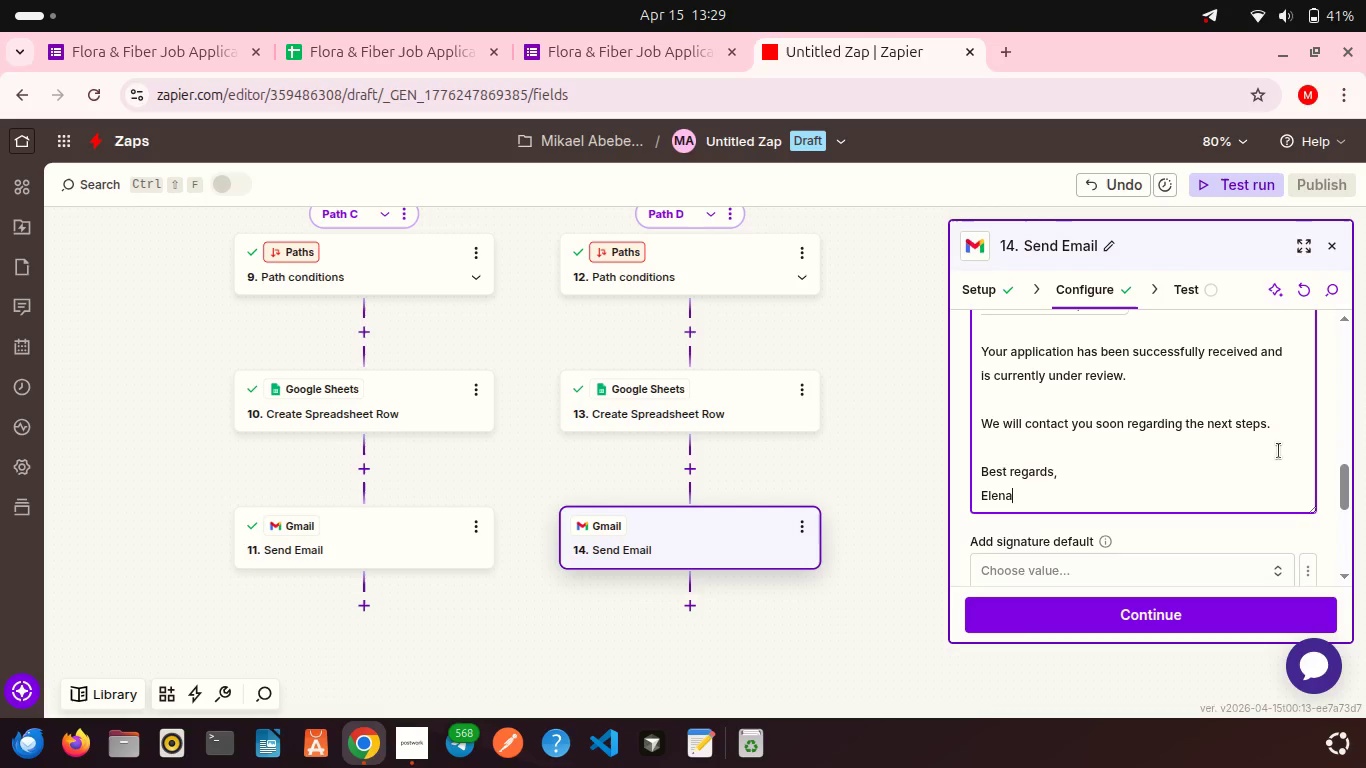 
key(Shift+Enter)
 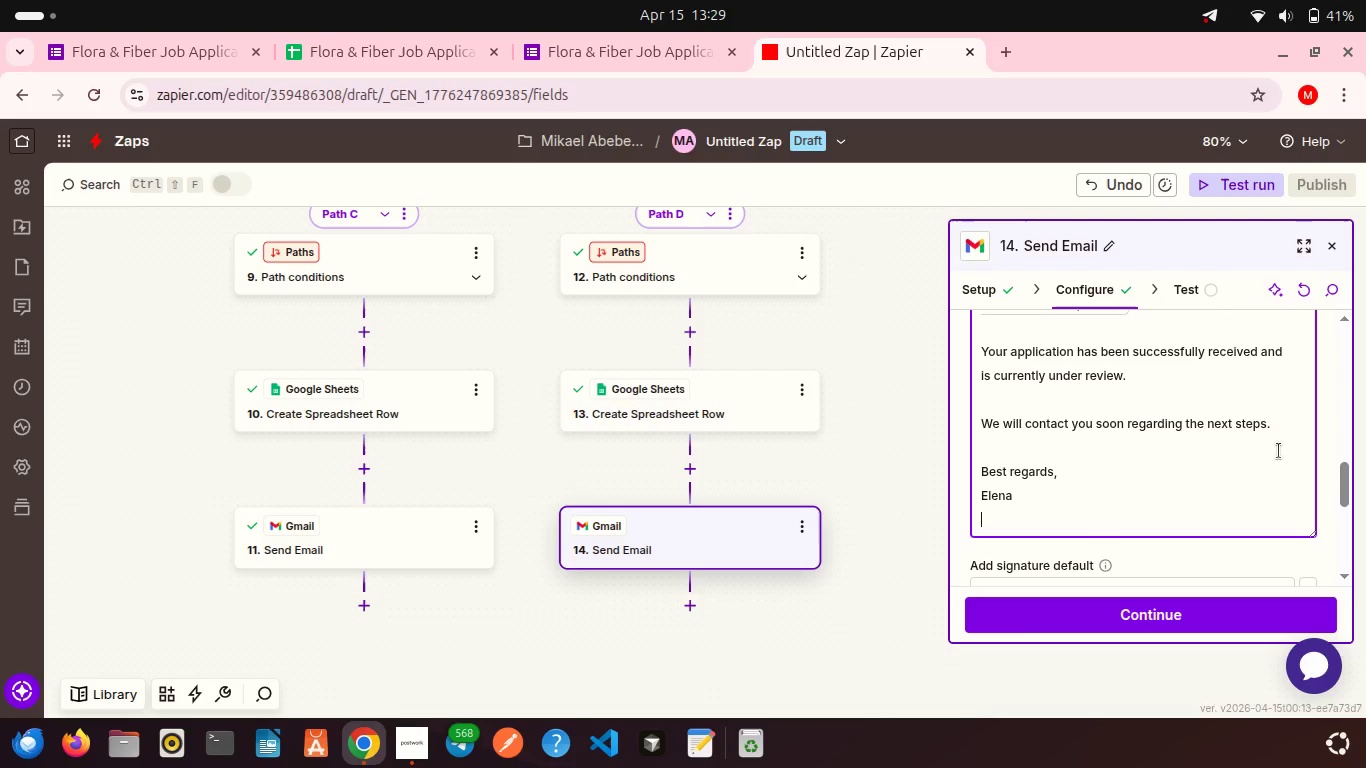 
type(HR Manager)
 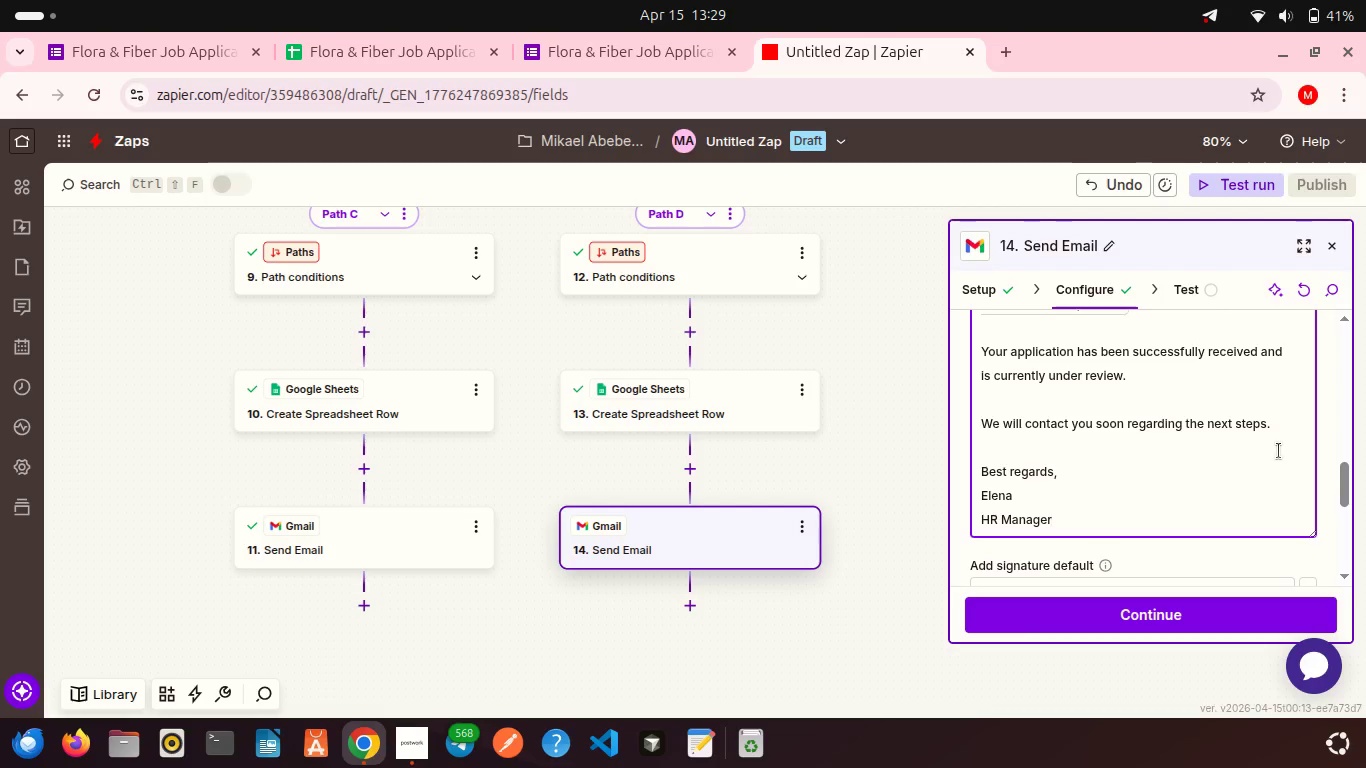 
key(Shift+Enter)
 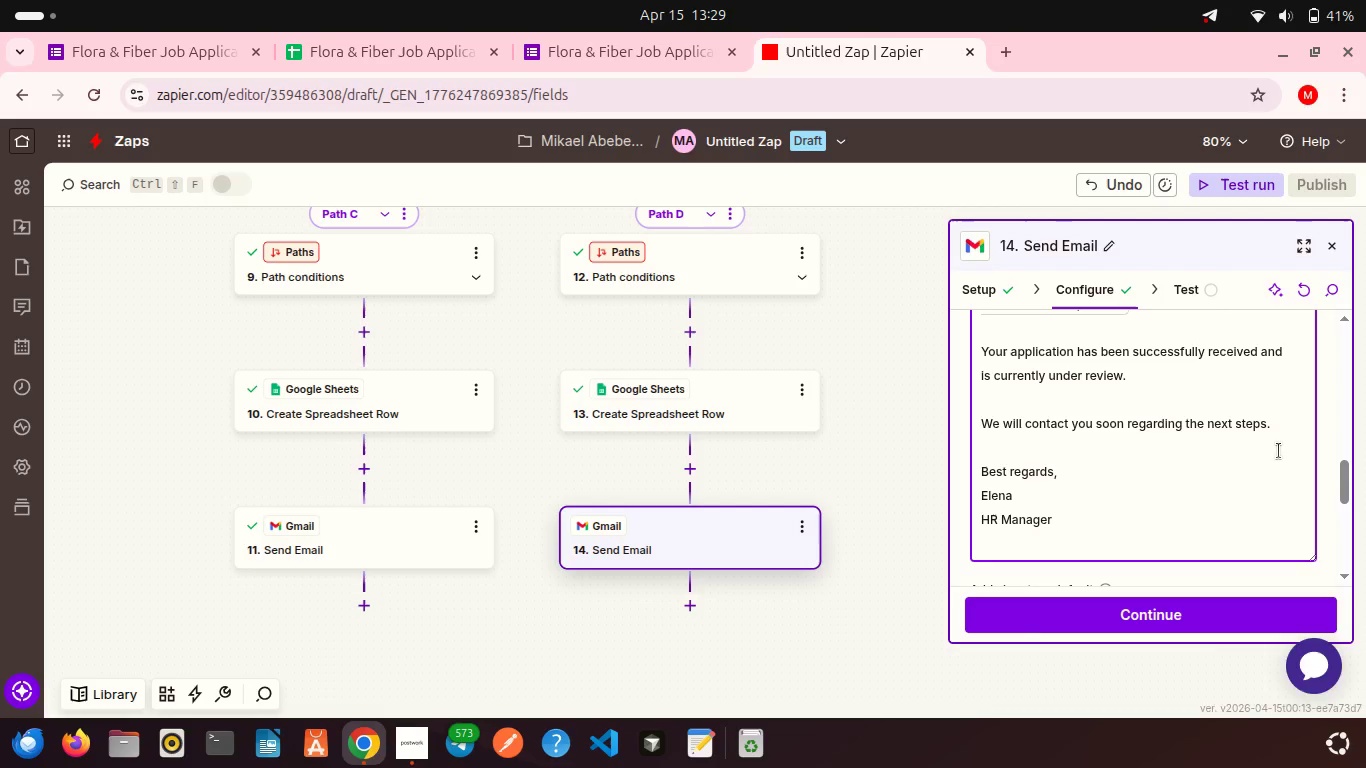 
key(Shift+ShiftLeft)
 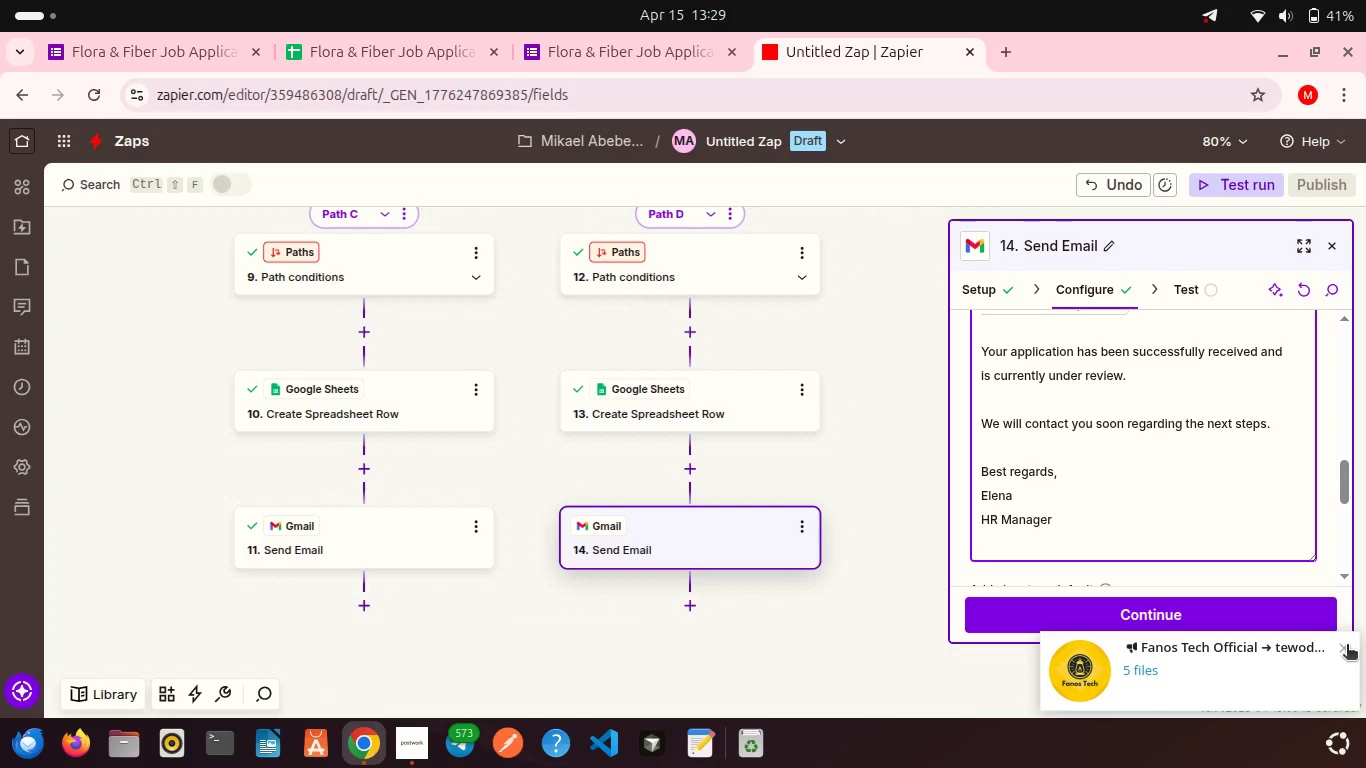 
left_click([1347, 646])
 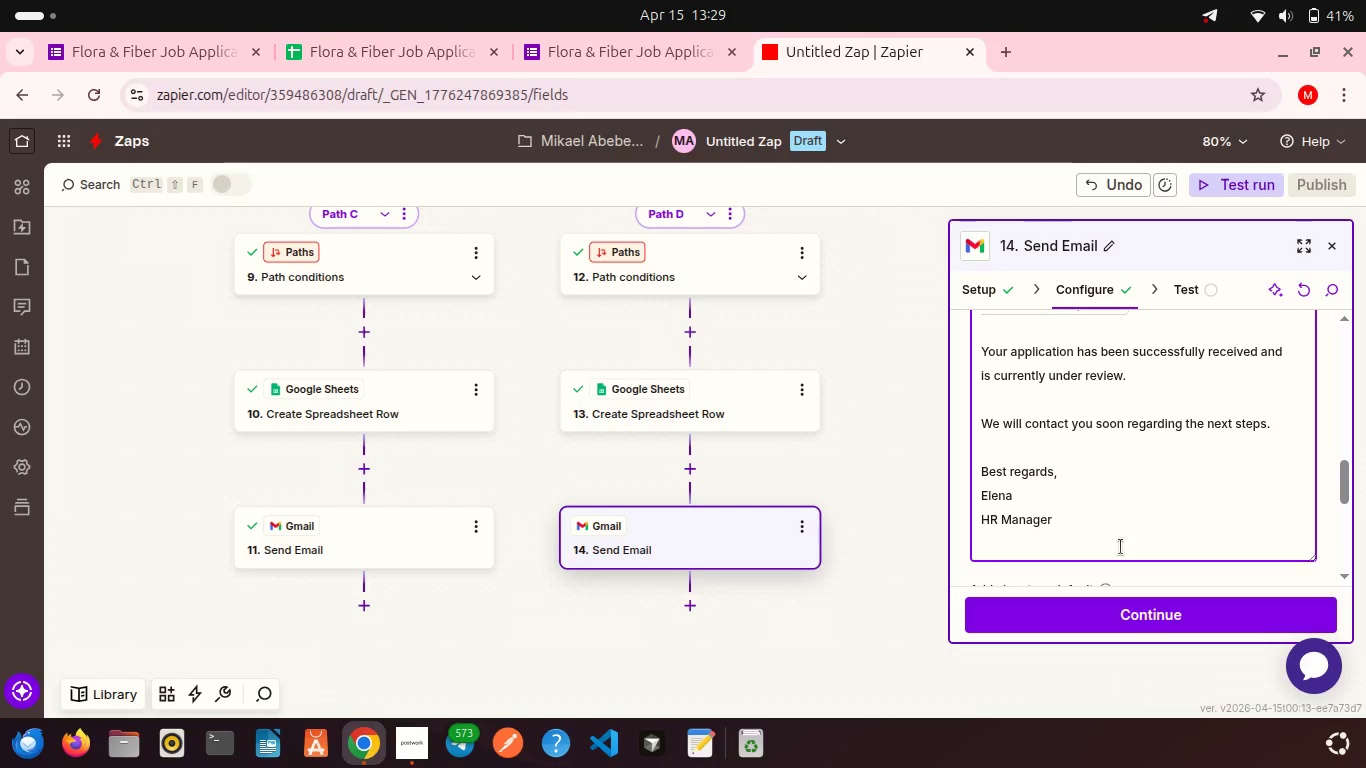 
type(Flora & Fiber)
 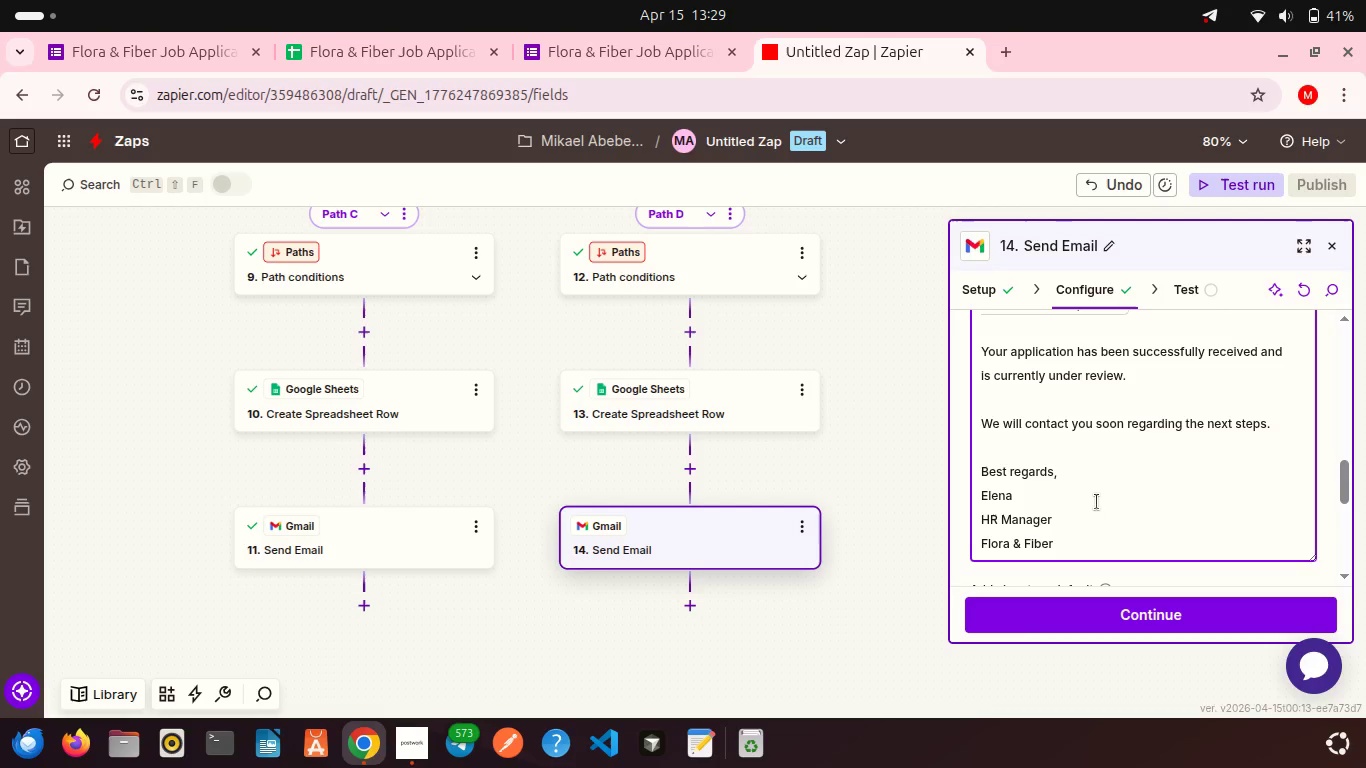 
scroll: coordinate [1097, 502], scroll_direction: down, amount: 3.0
 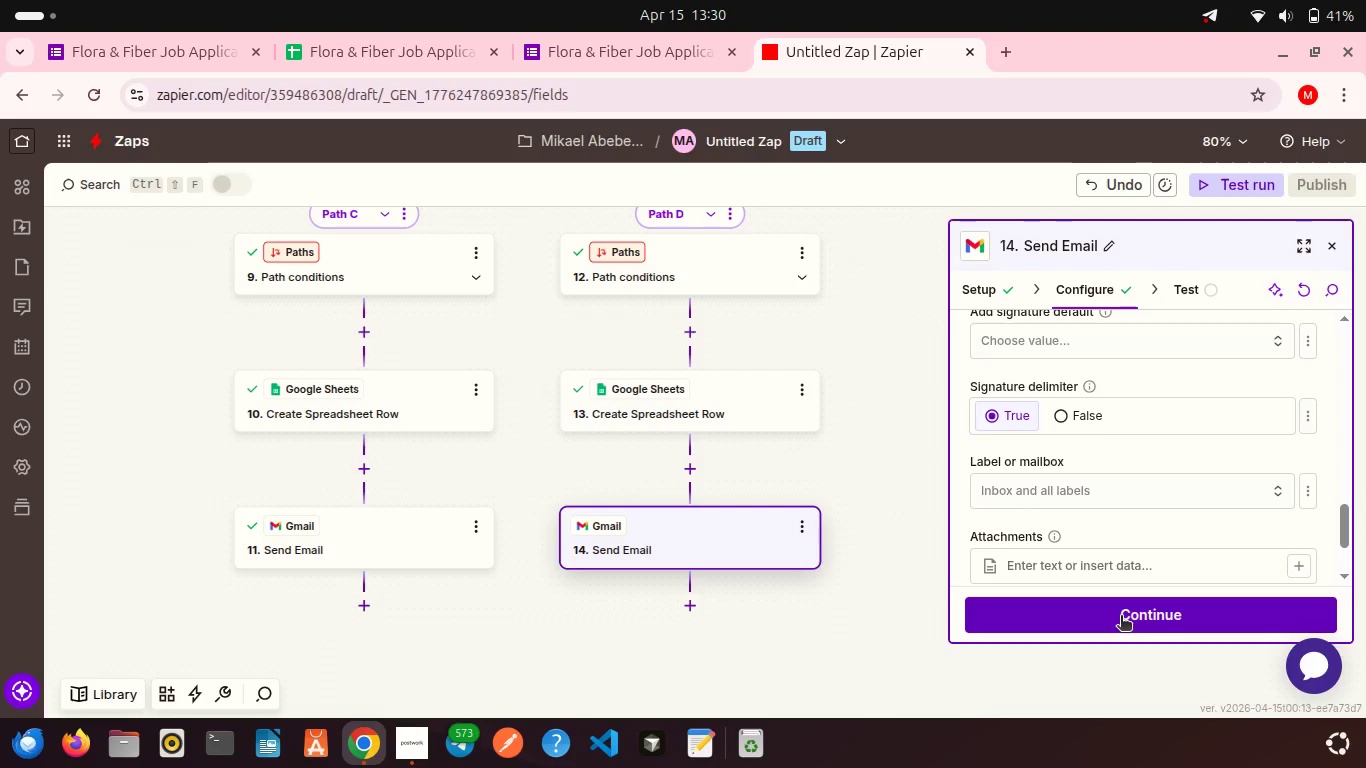 
left_click([1121, 617])
 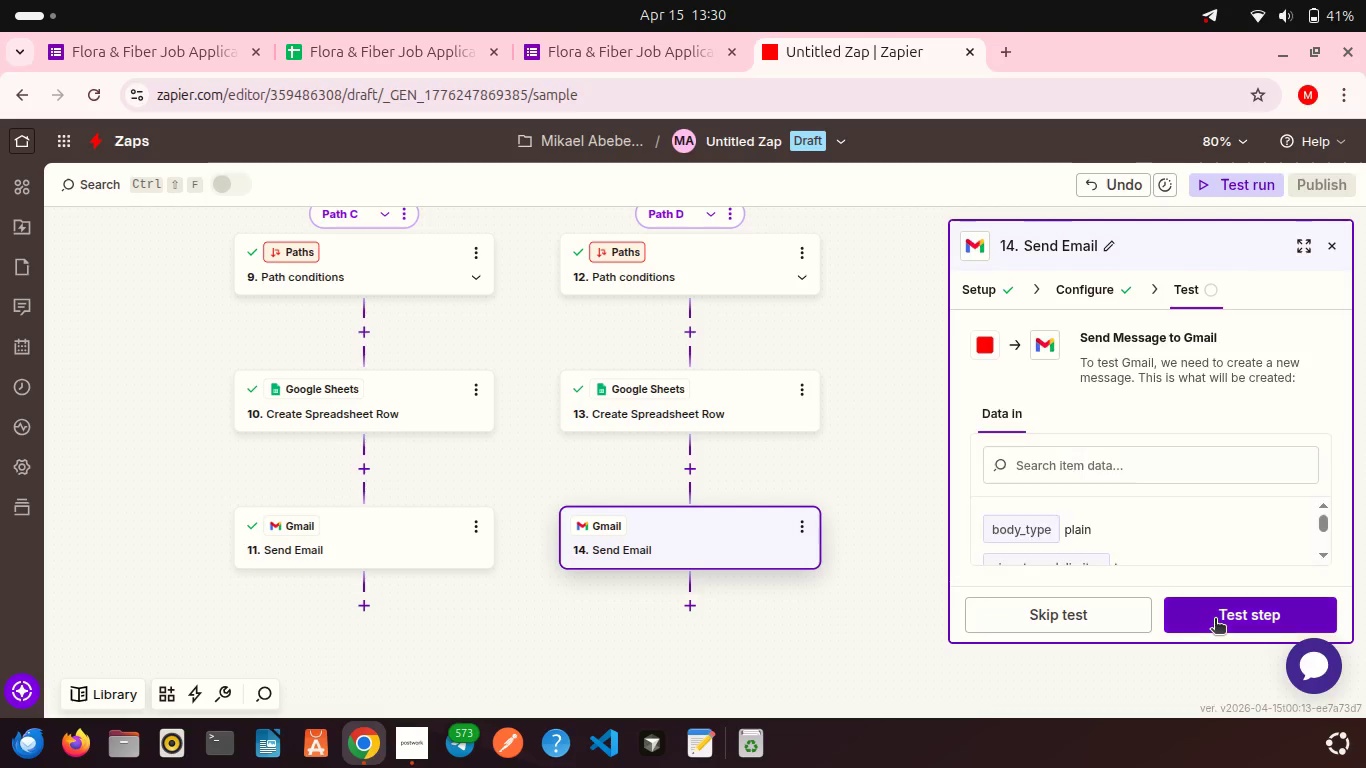 
left_click([1215, 620])
 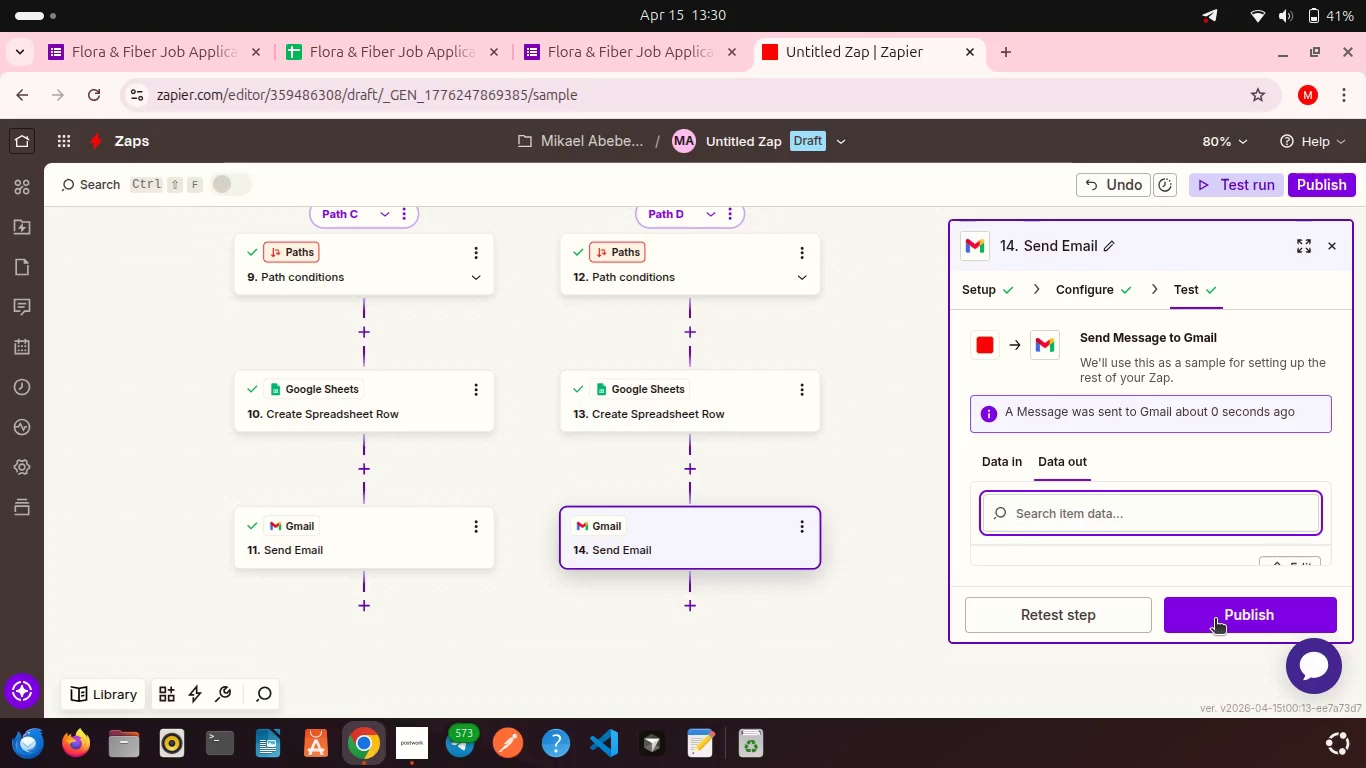 
scroll: coordinate [1153, 486], scroll_direction: down, amount: 9.0
 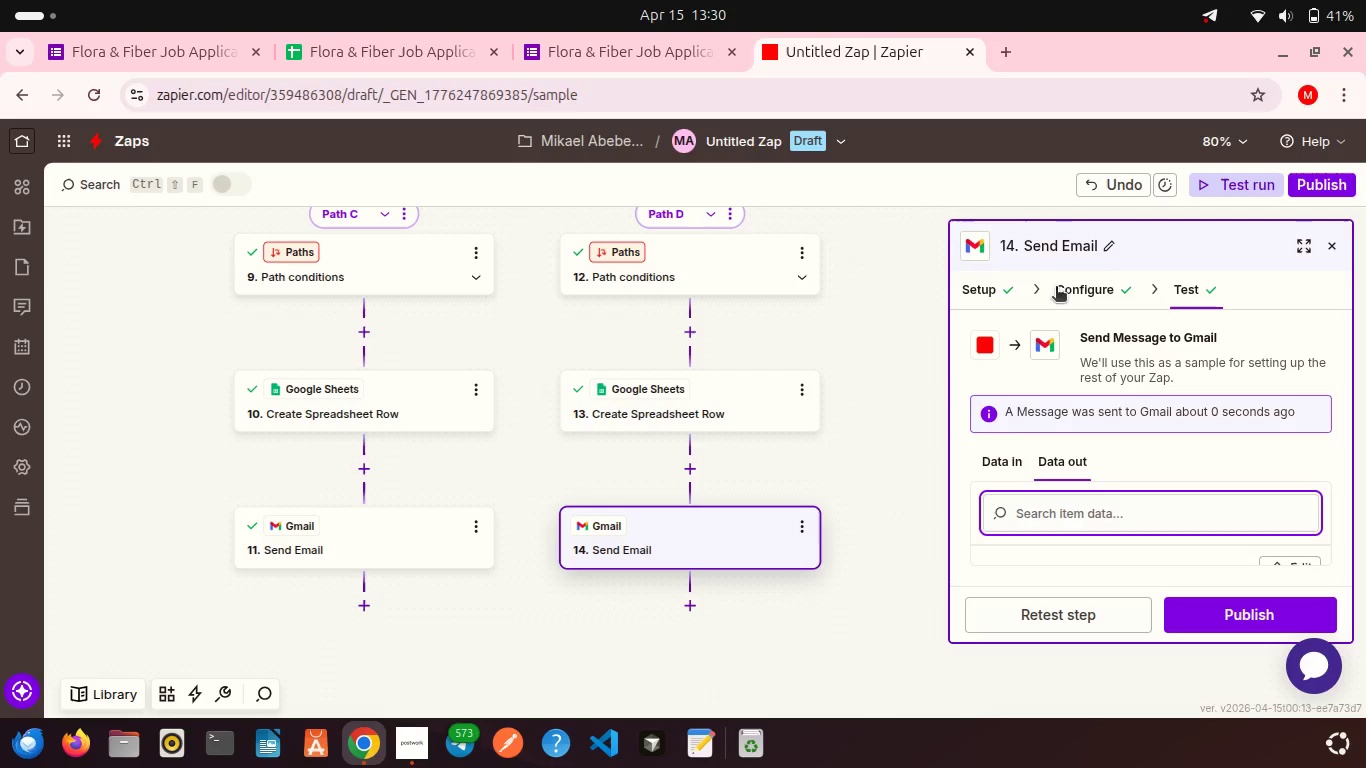 
left_click([1211, 187])
 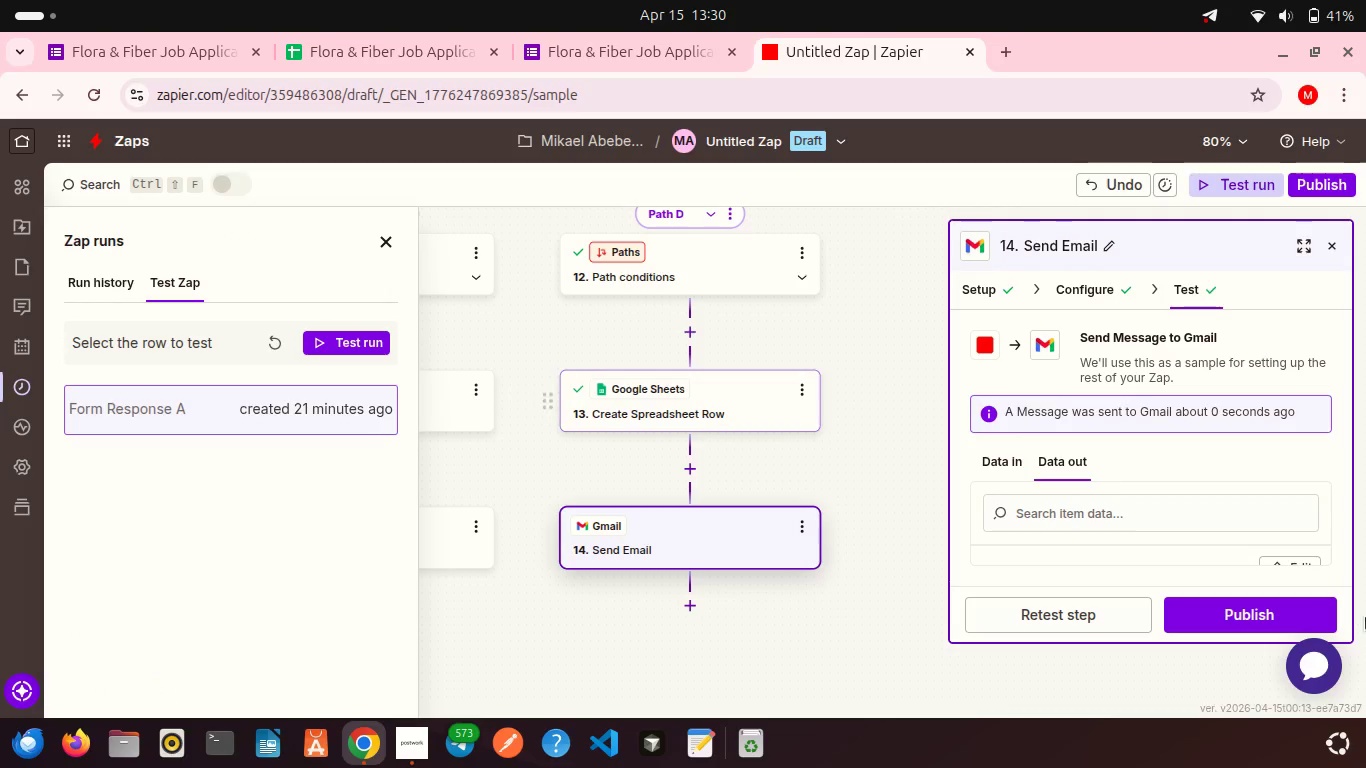 
left_click([1213, 614])
 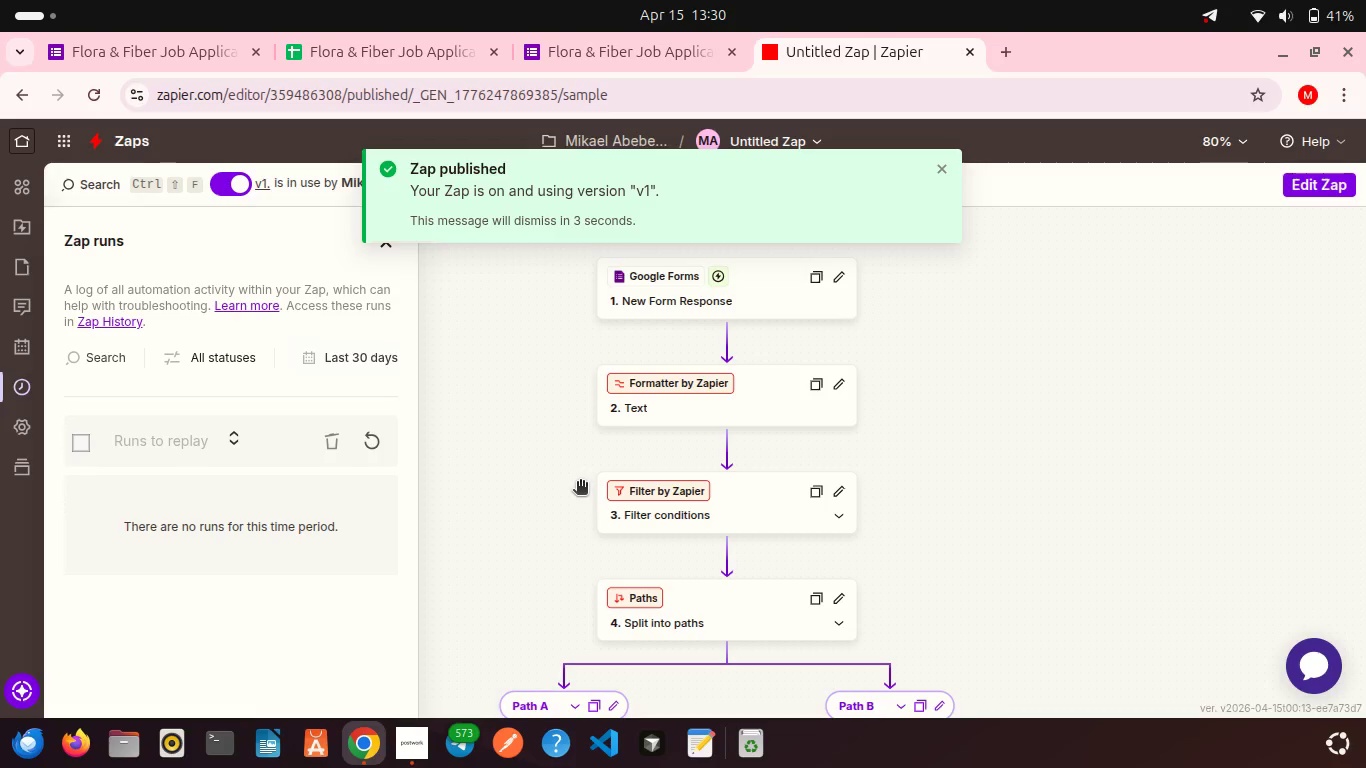 
wait(21.34)
 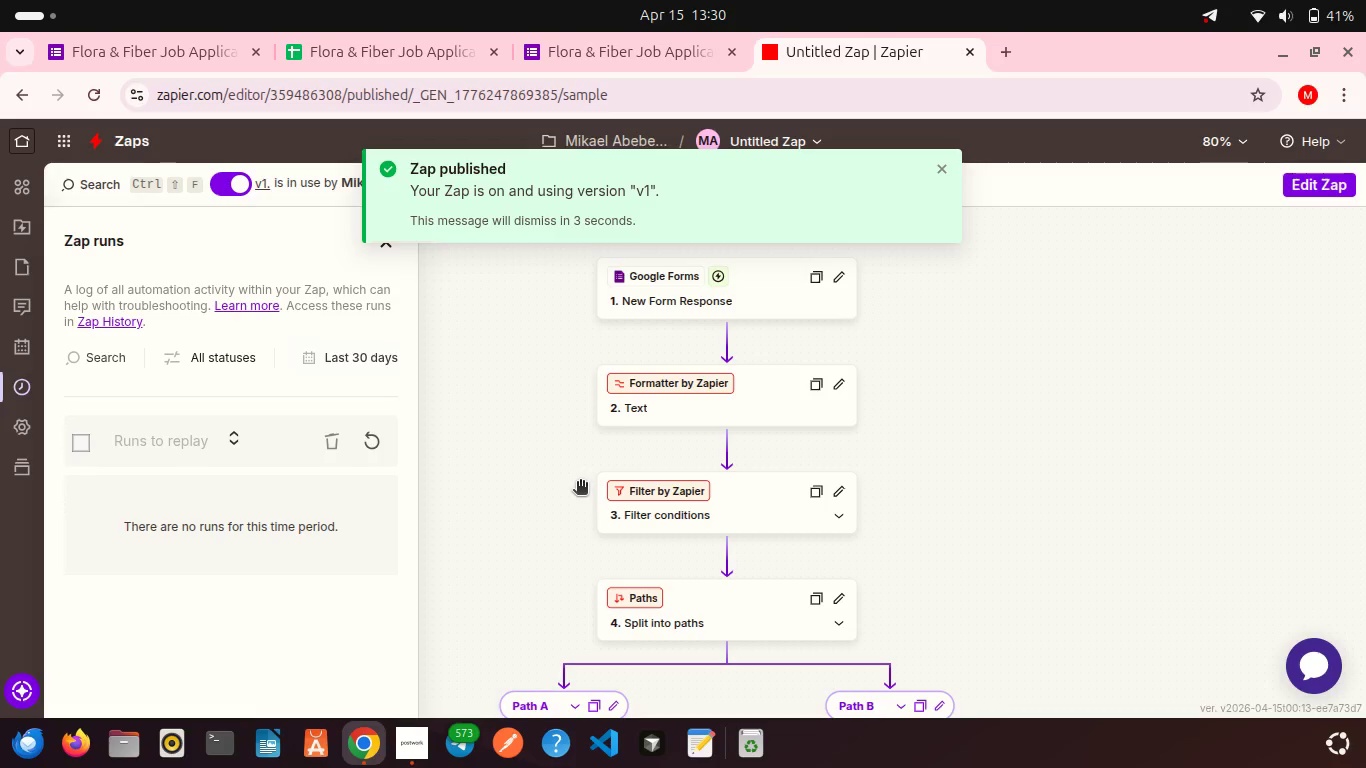 
scroll: coordinate [292, 482], scroll_direction: down, amount: 7.0
 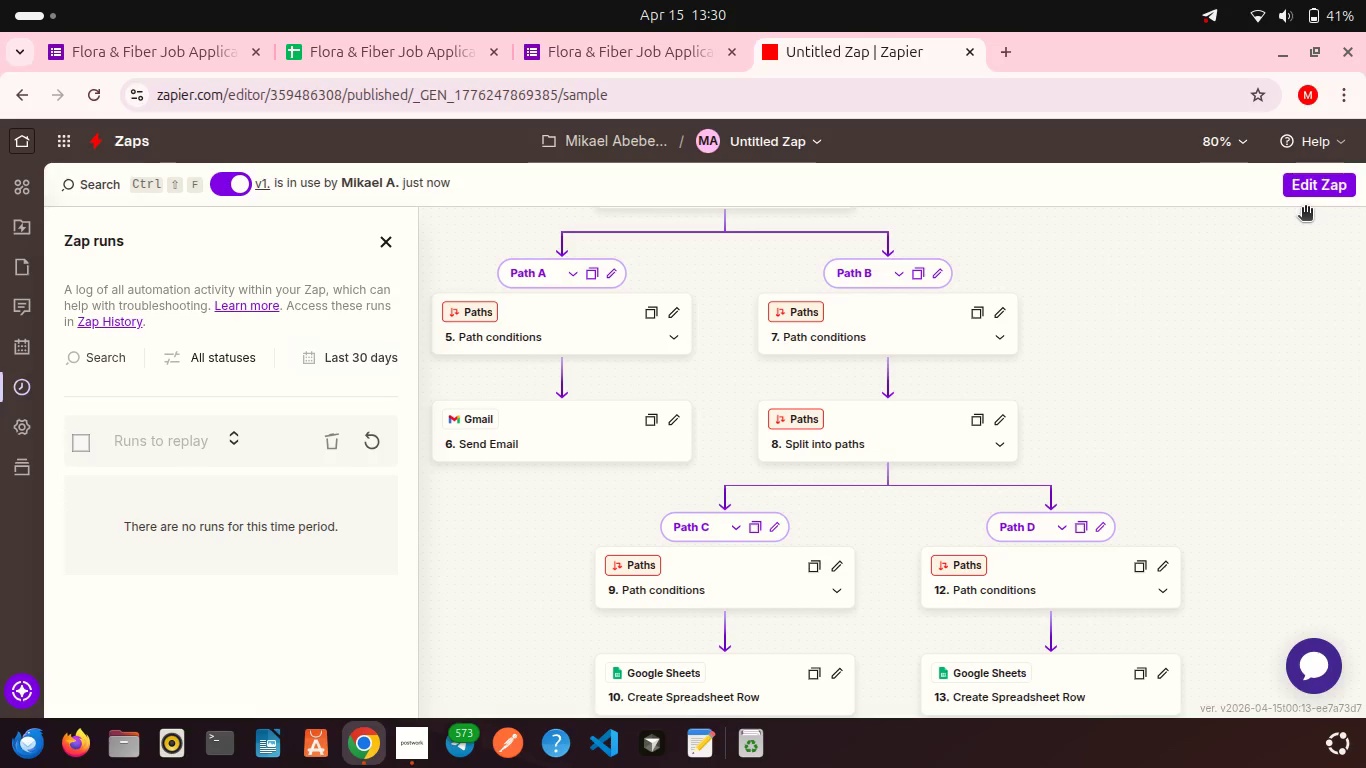 
left_click([1297, 179])
 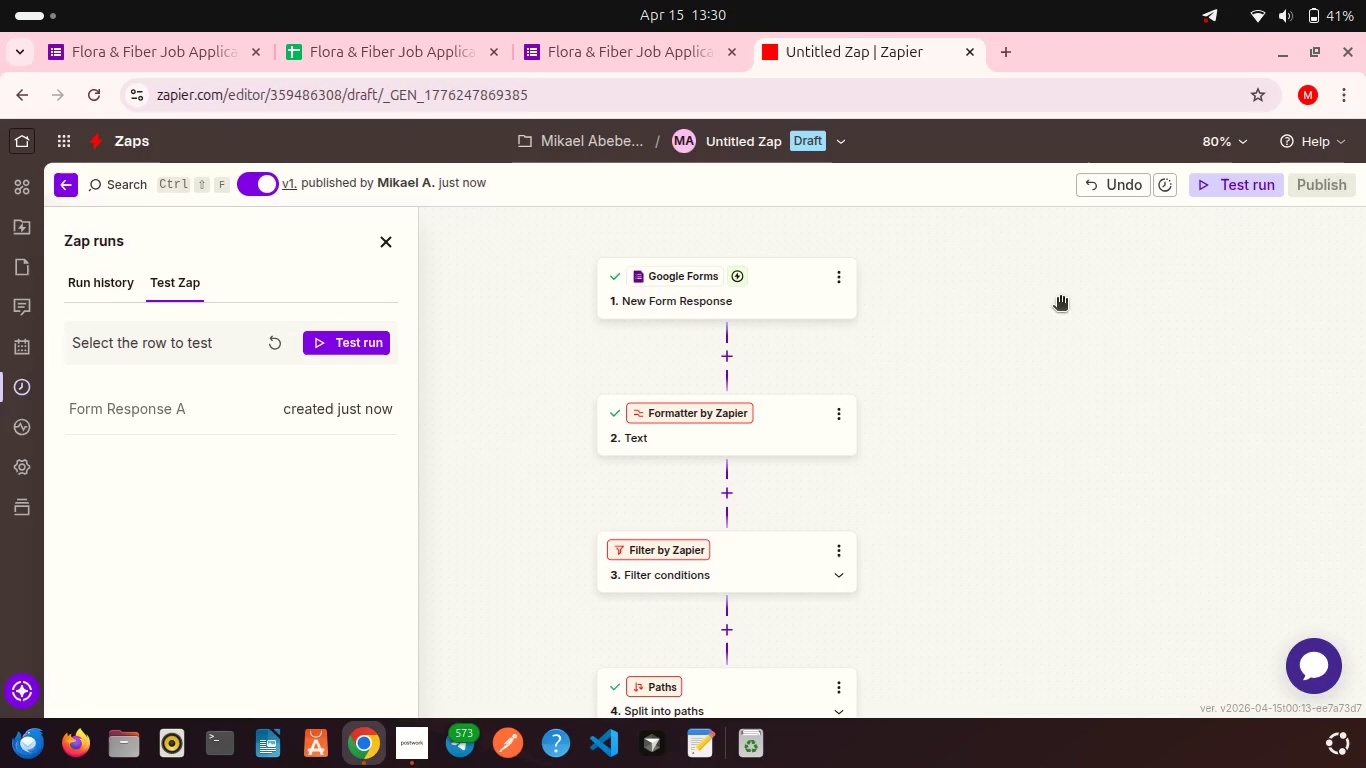 
scroll: coordinate [1017, 313], scroll_direction: up, amount: 2.0
 